 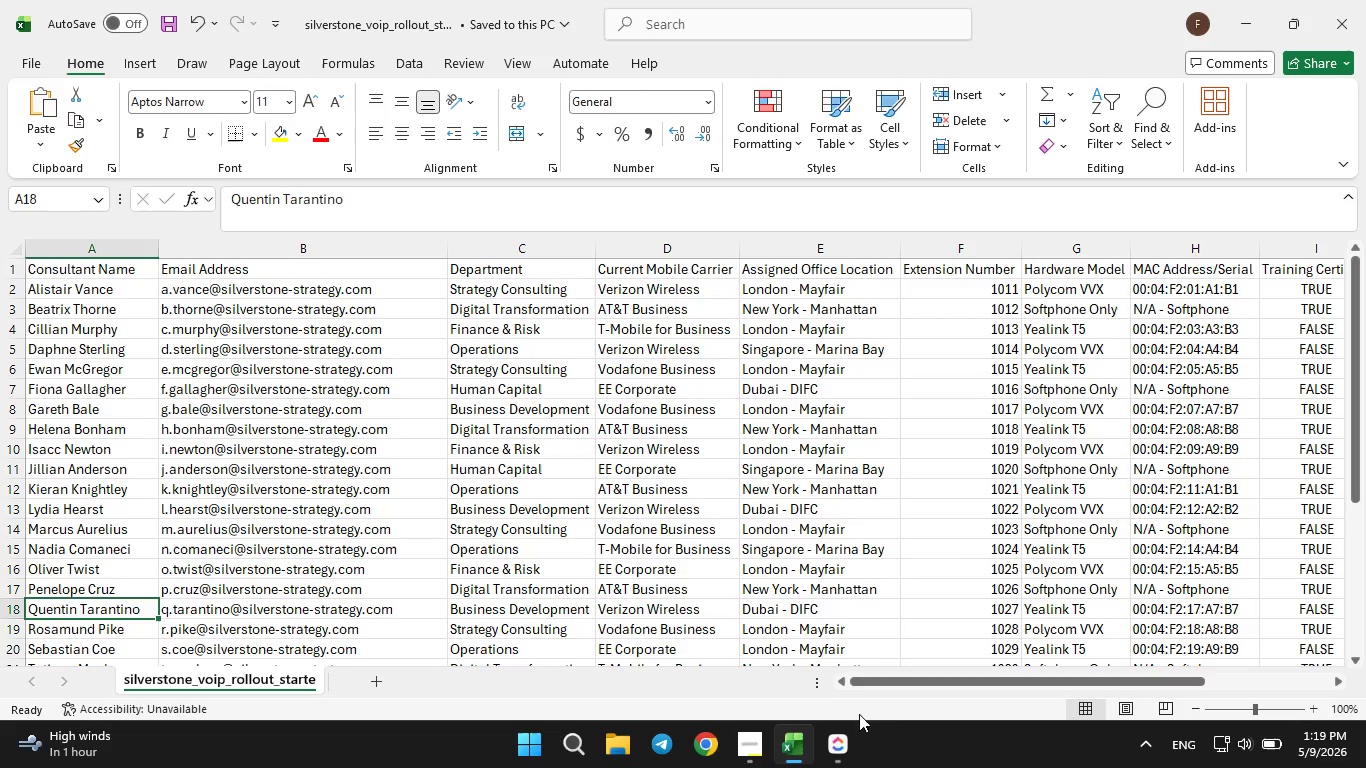 
left_click([837, 757])
 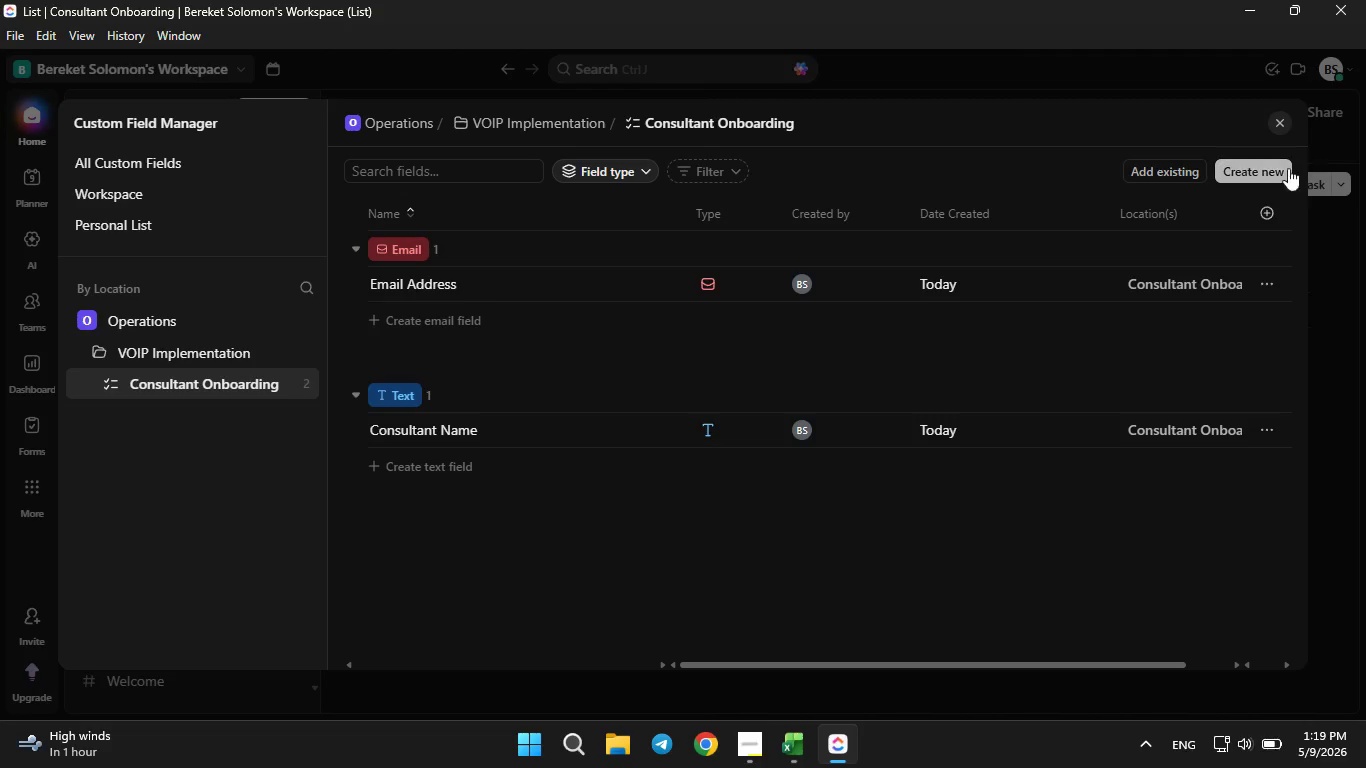 
left_click([1267, 177])
 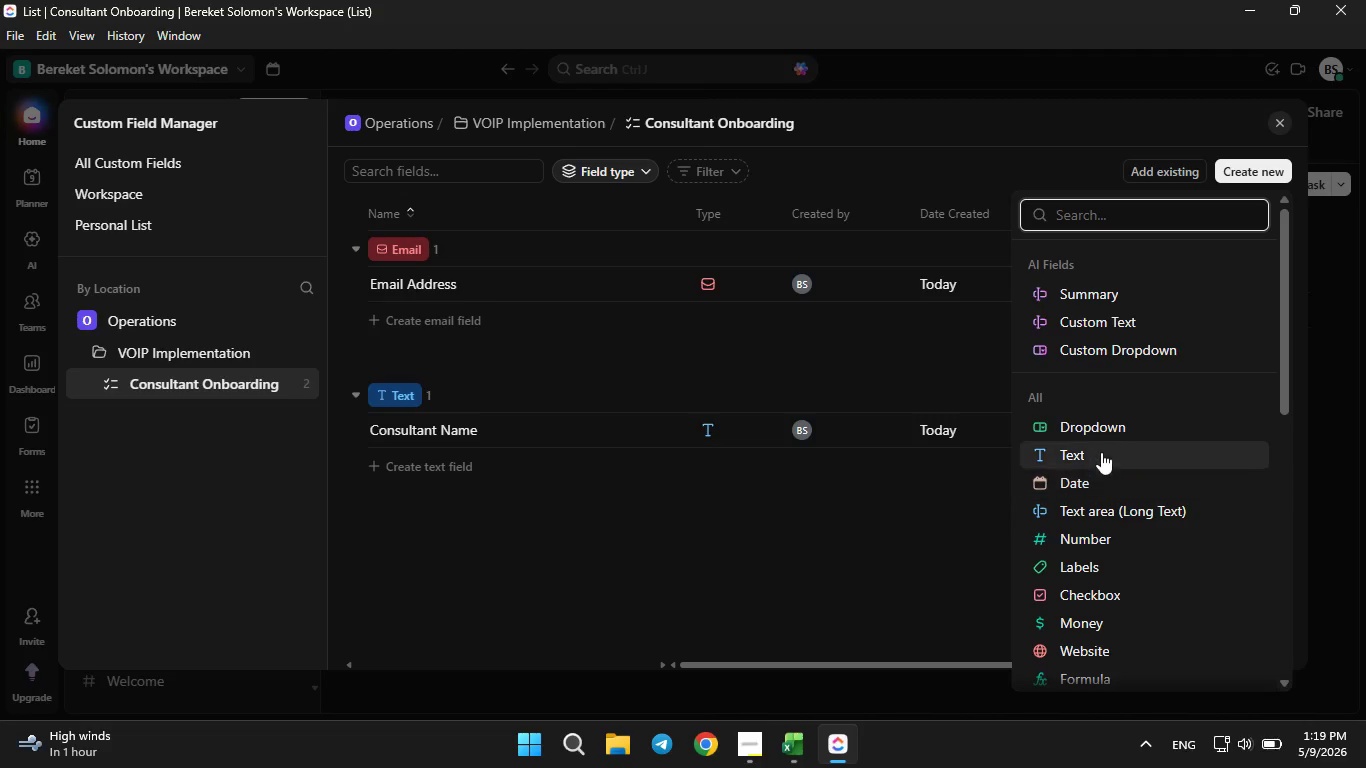 
left_click([1099, 431])
 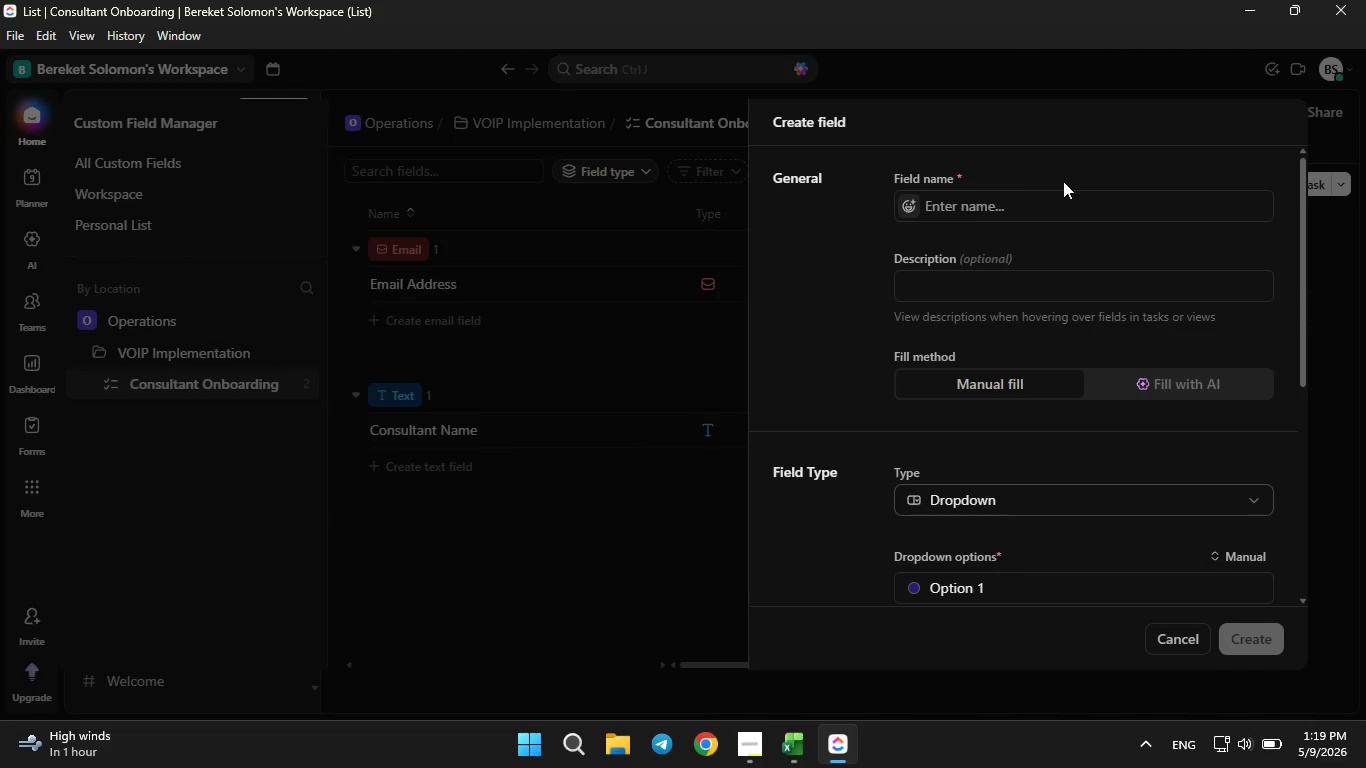 
left_click([1039, 207])
 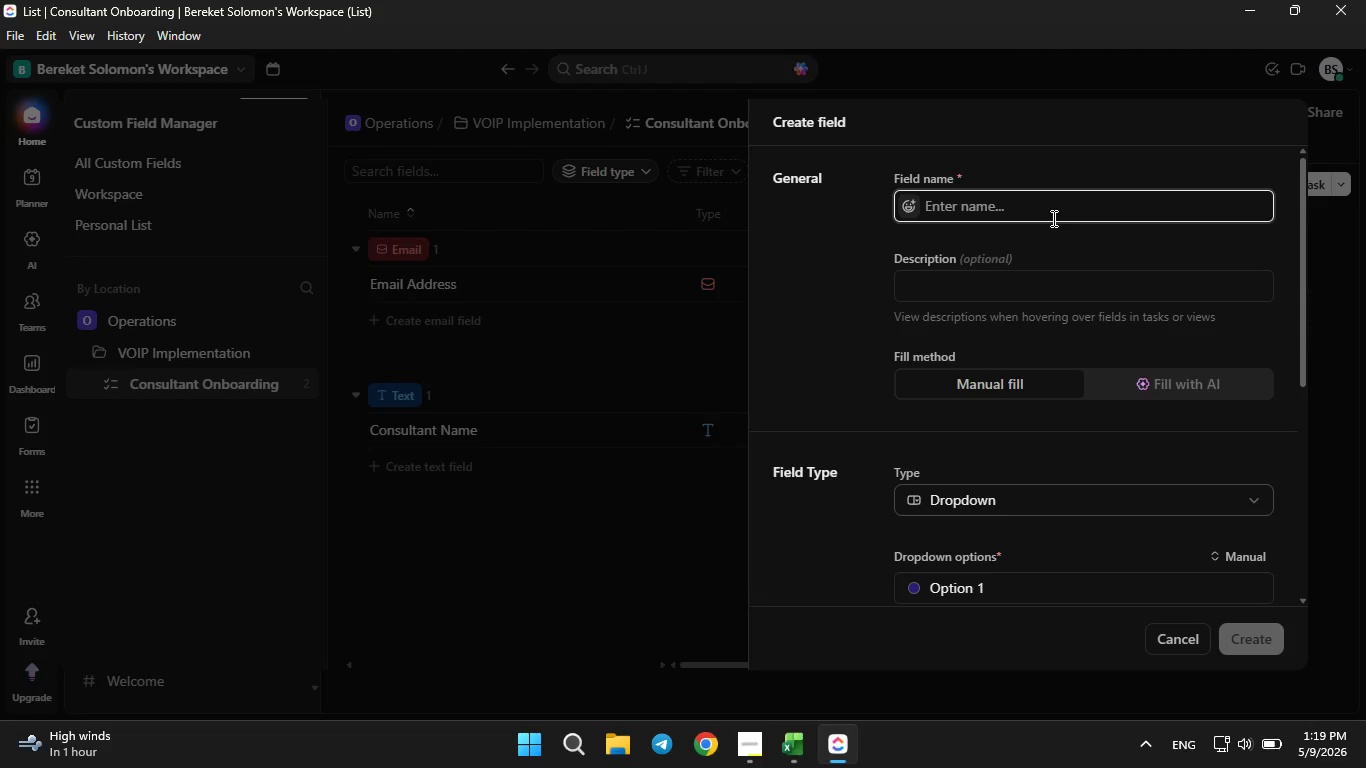 
type(Departement)
 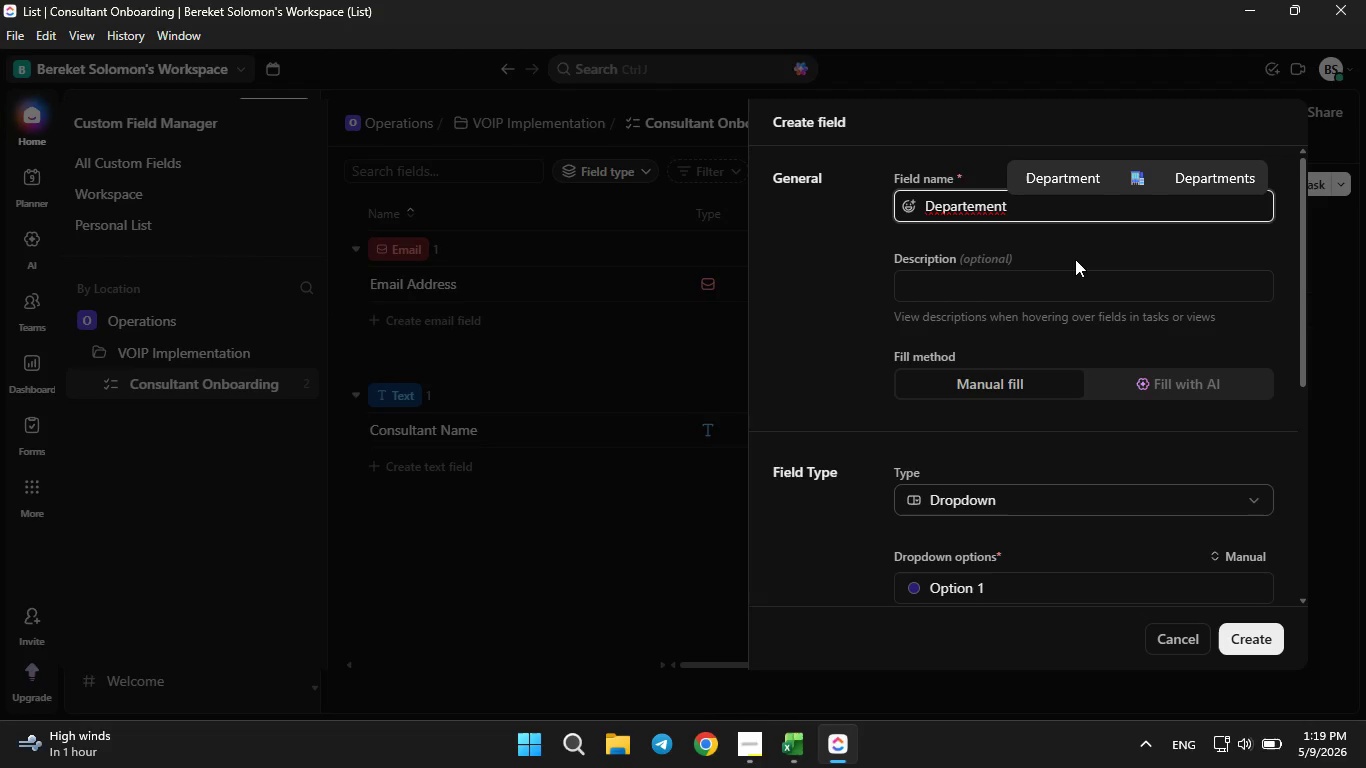 
left_click([1061, 174])
 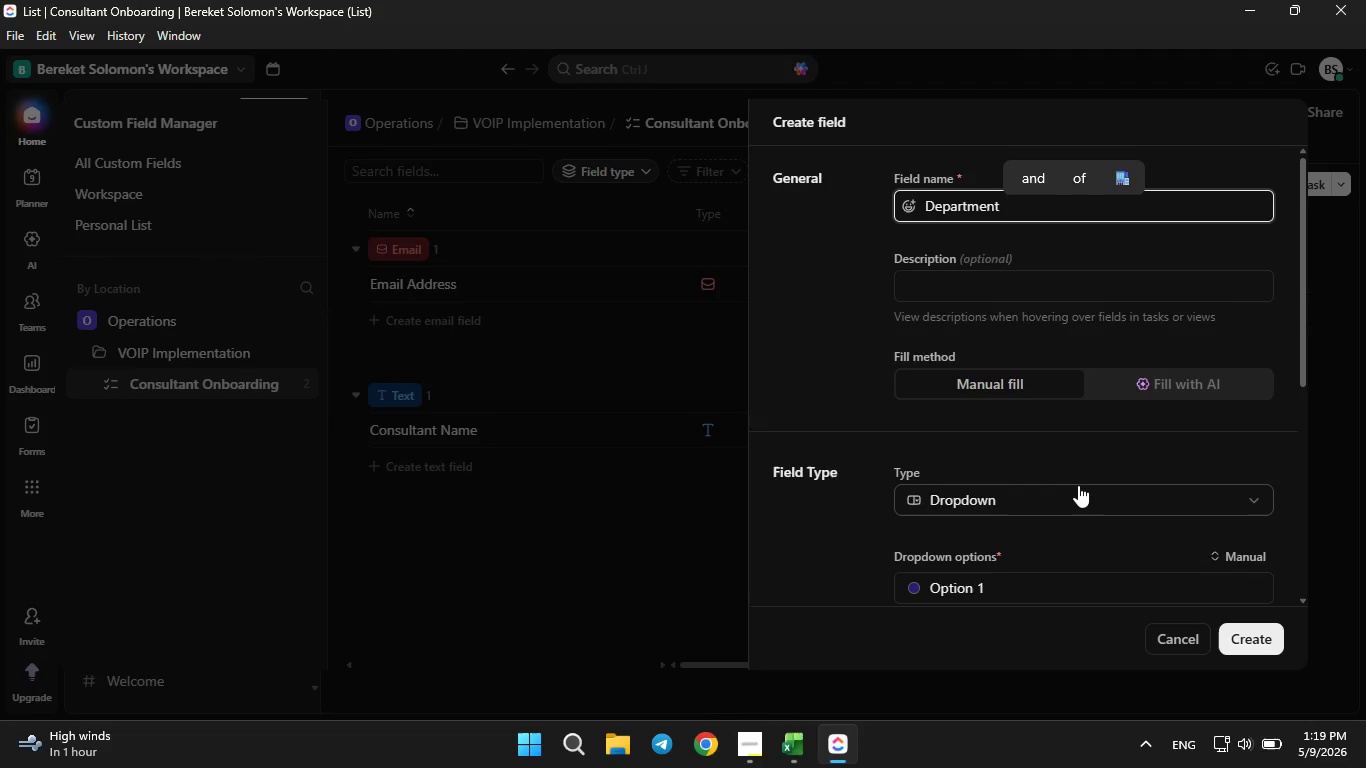 
scroll: coordinate [1078, 485], scroll_direction: down, amount: 1.0
 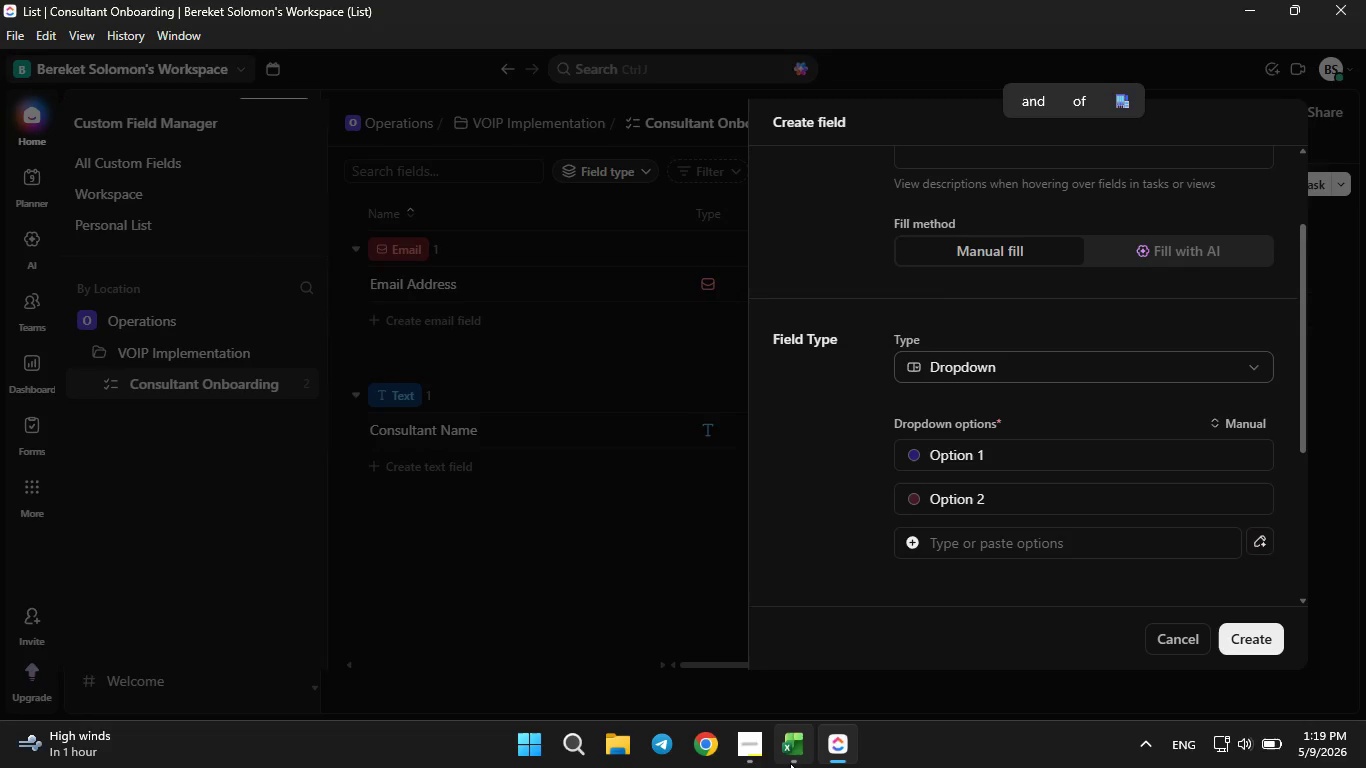 
left_click([790, 763])
 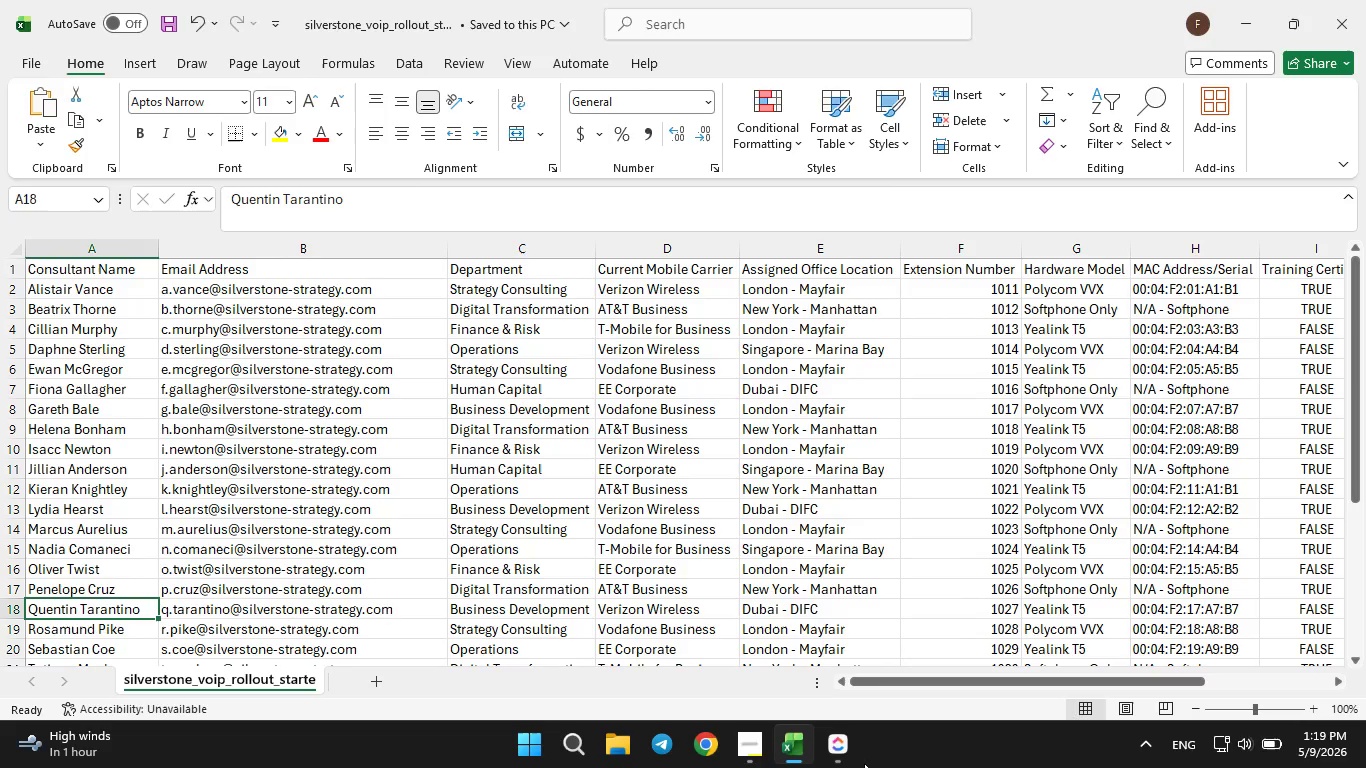 
left_click([850, 755])
 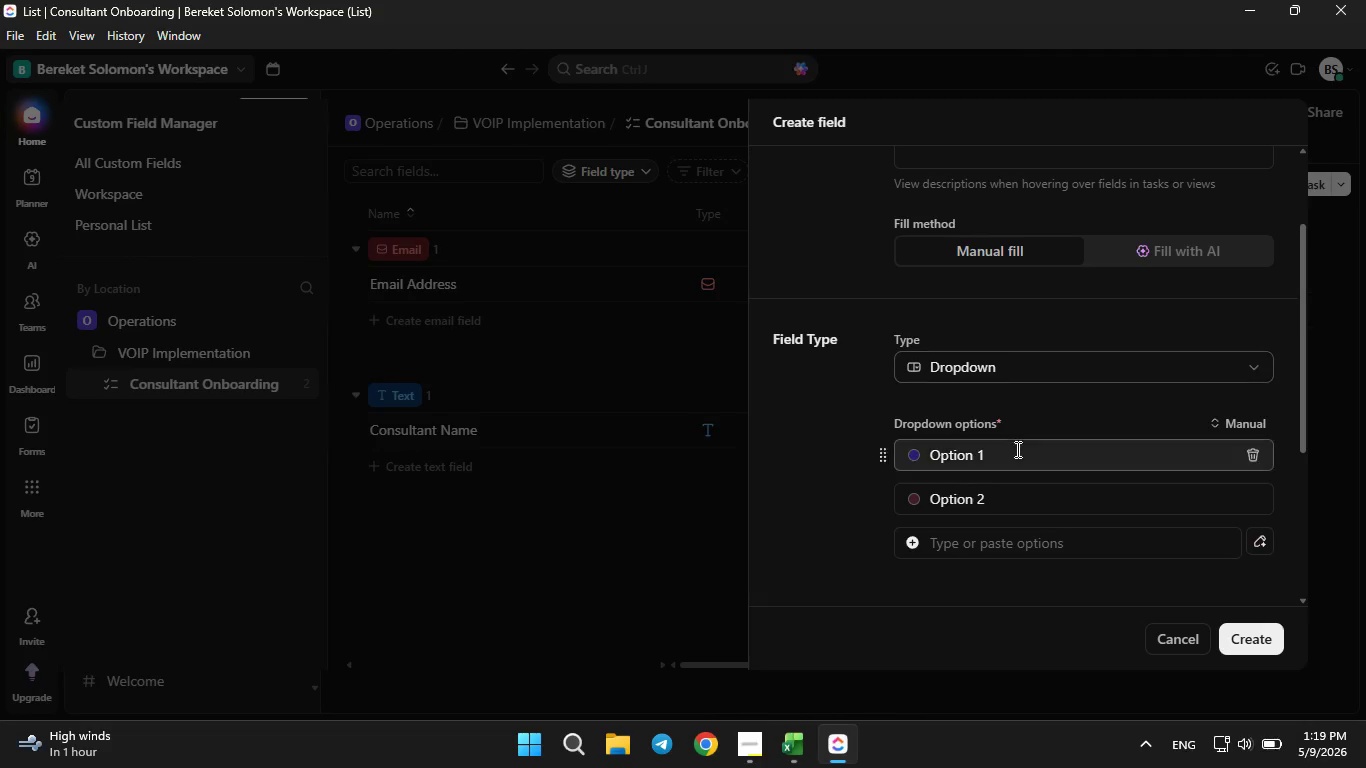 
left_click([1016, 449])
 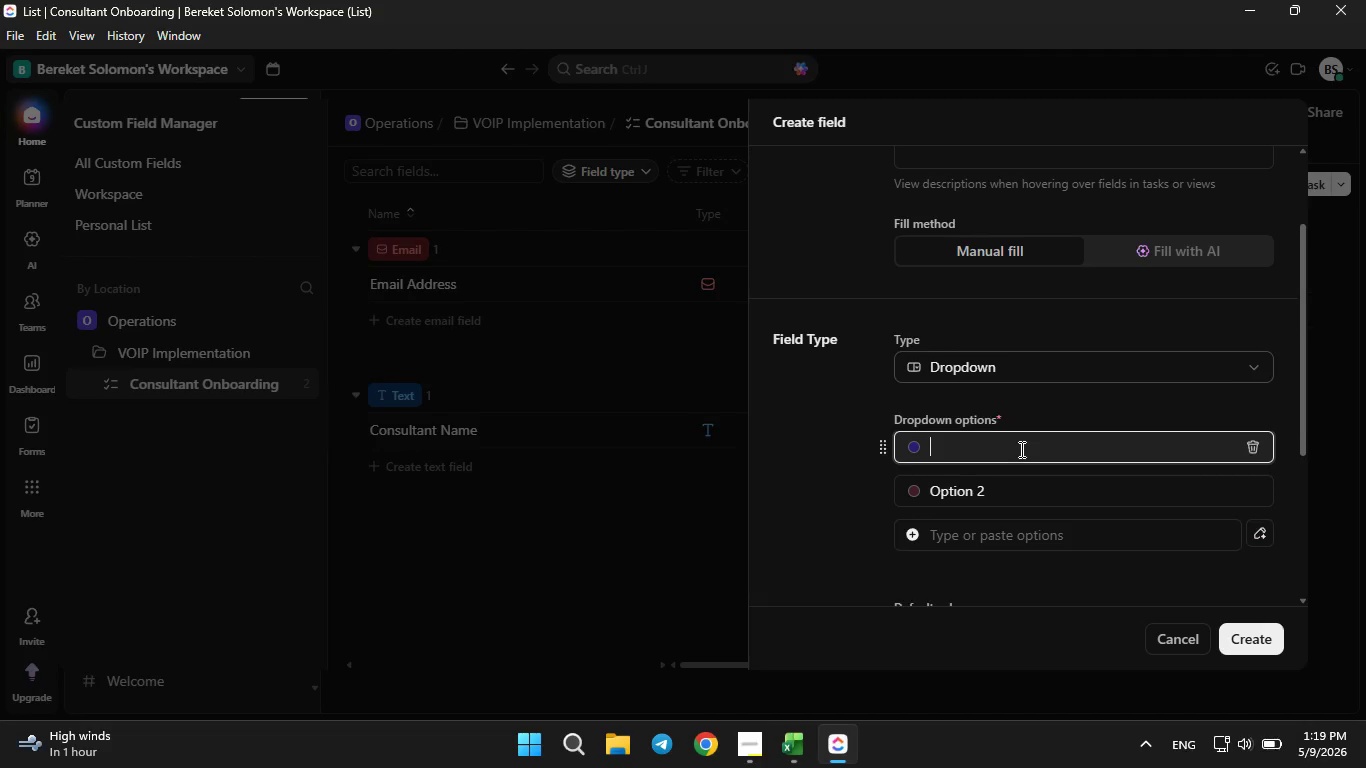 
key(Backspace)
type(Stratag)
key(Backspace)
key(Backspace)
type(egy Consulting)
 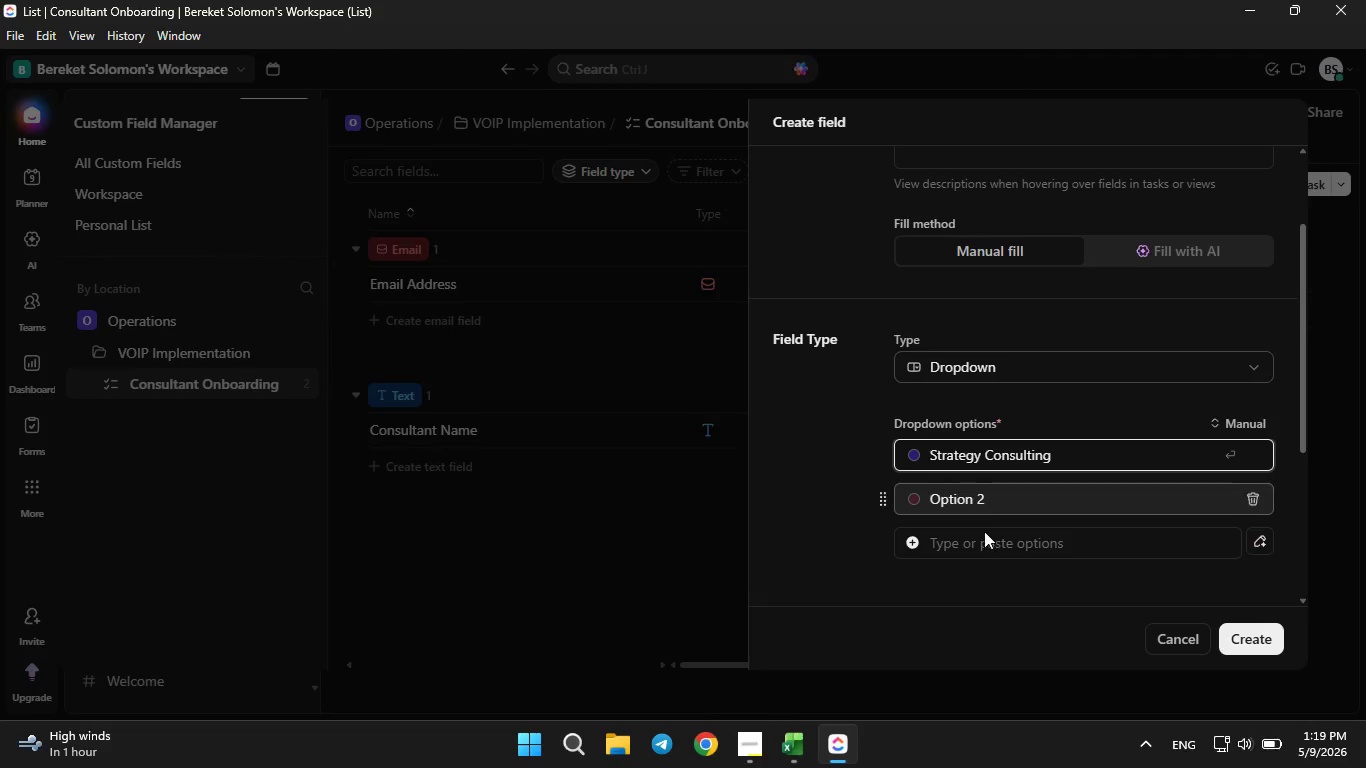 
left_click([794, 757])
 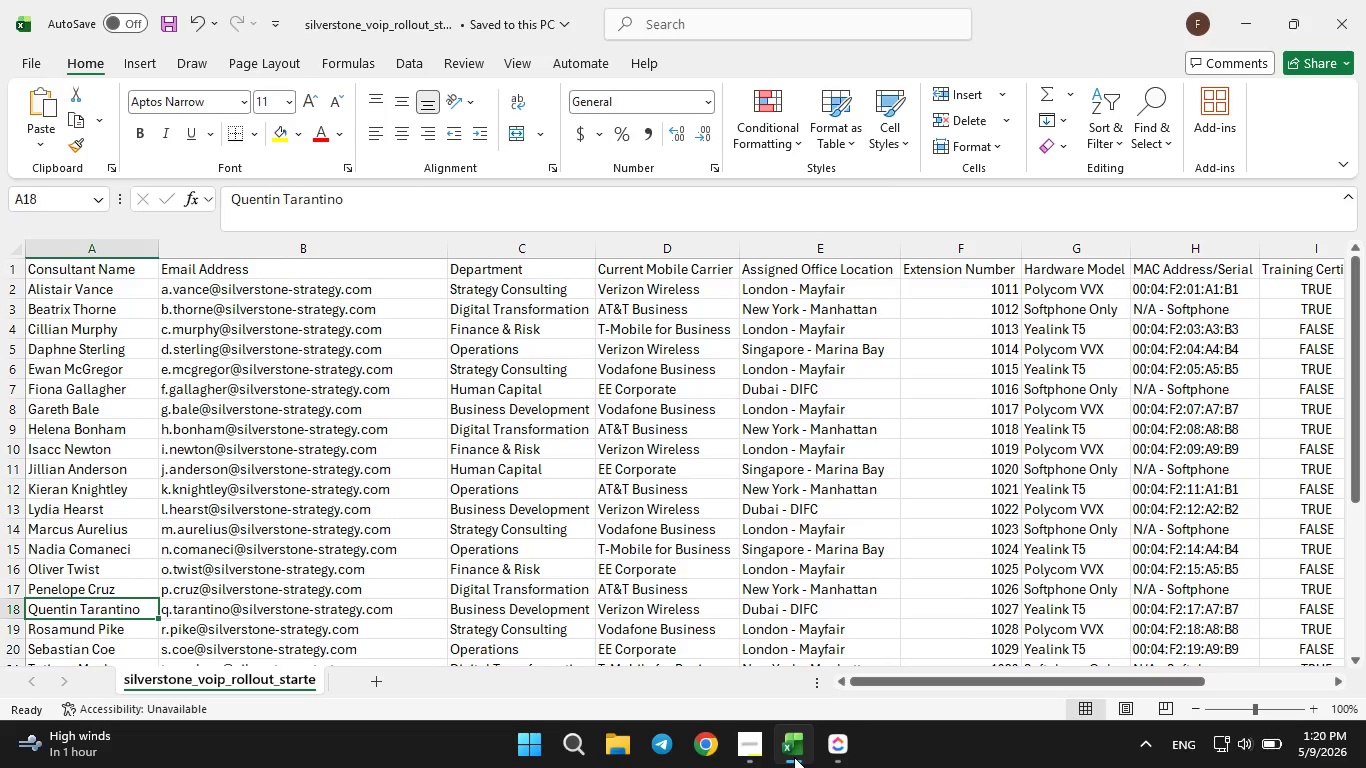 
left_click([794, 757])
 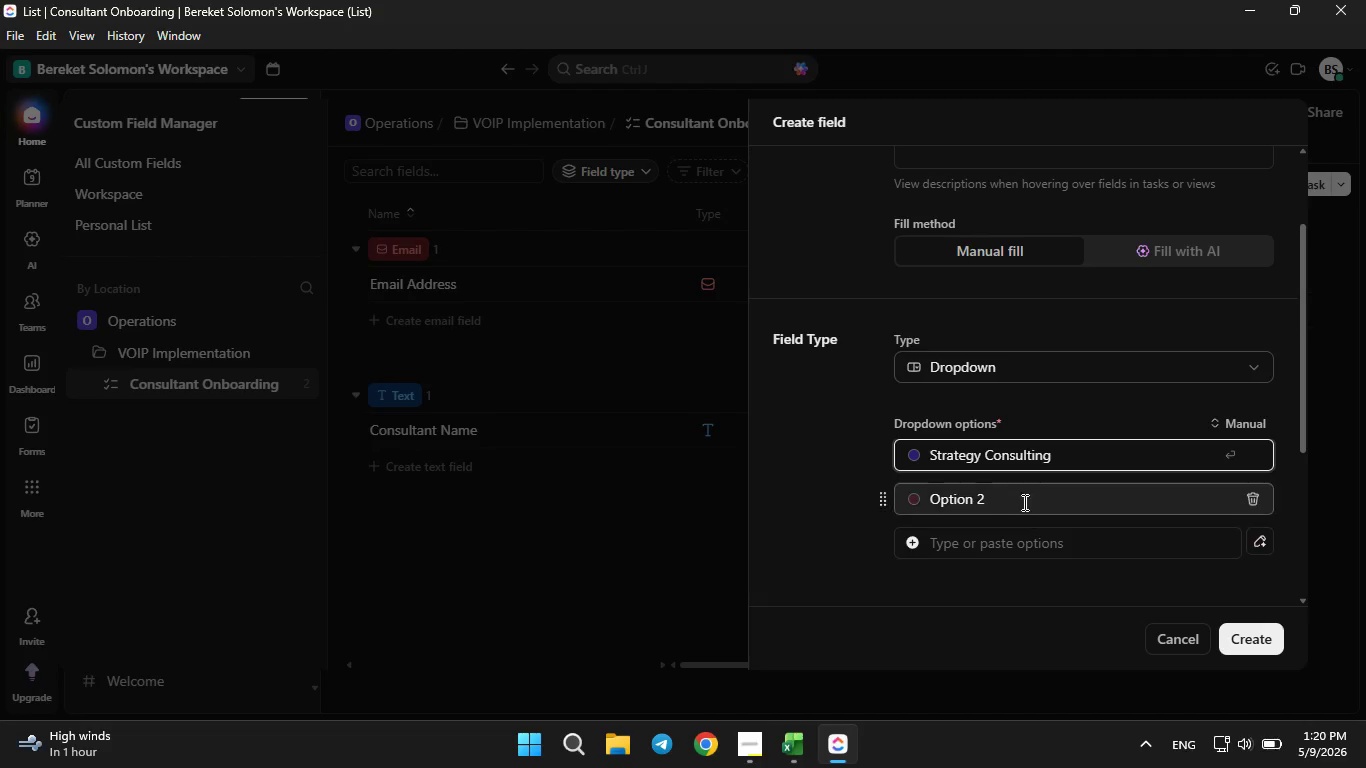 
left_click([1023, 497])
 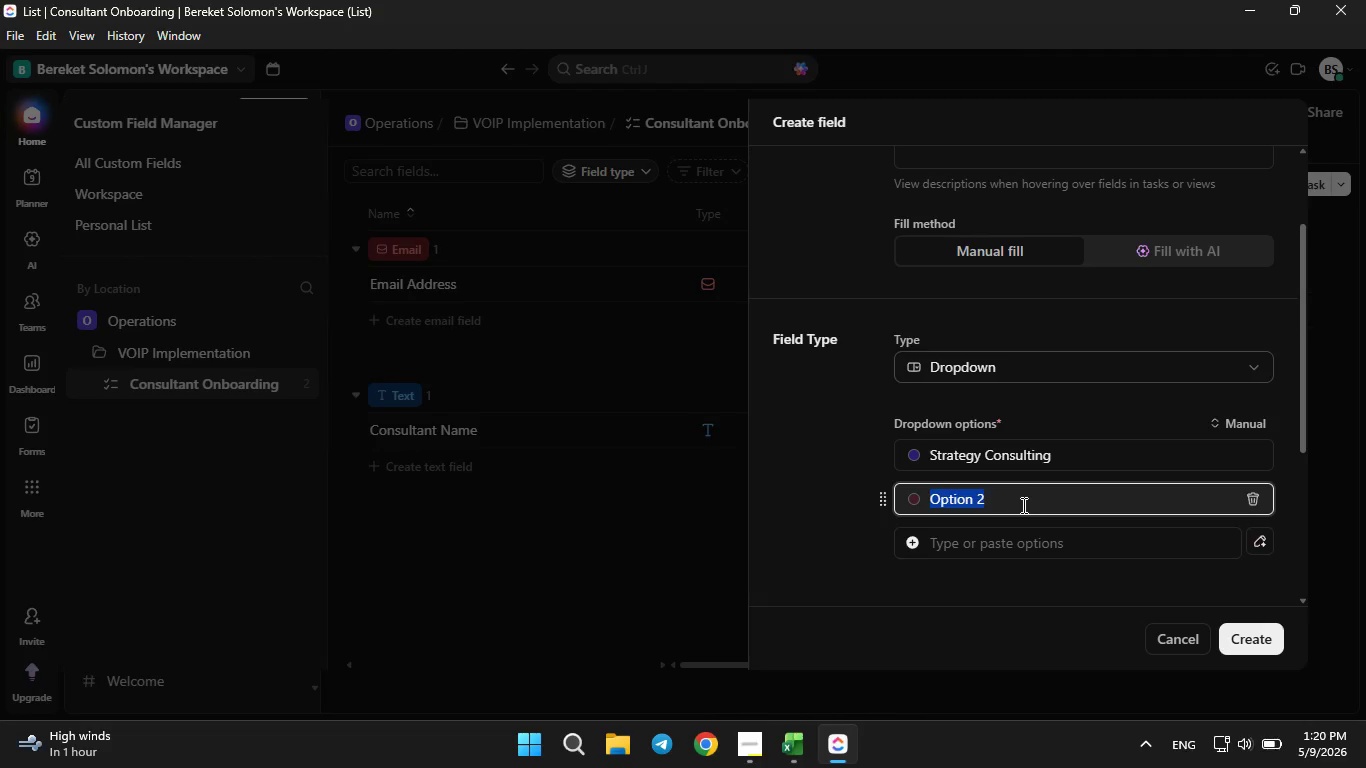 
key(Backspace)
type(Digital )
 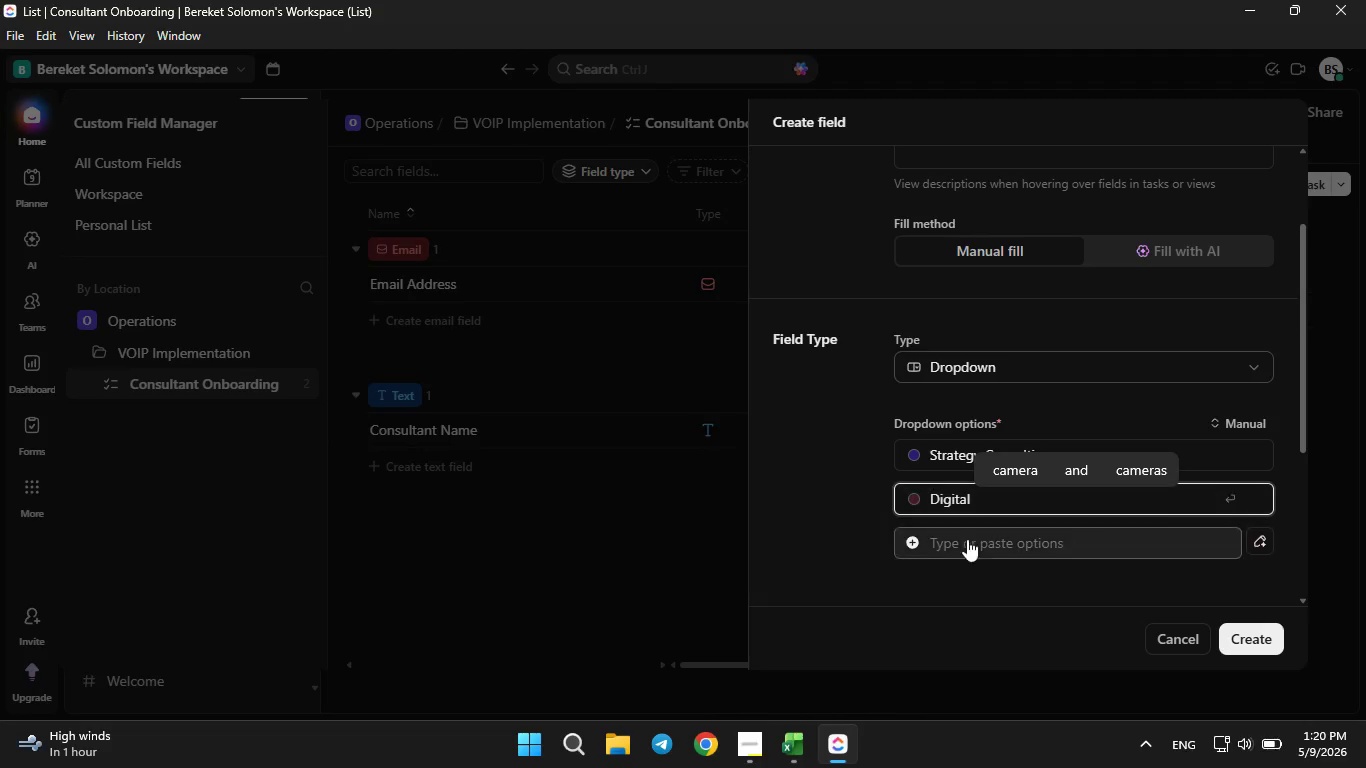 
left_click([805, 762])
 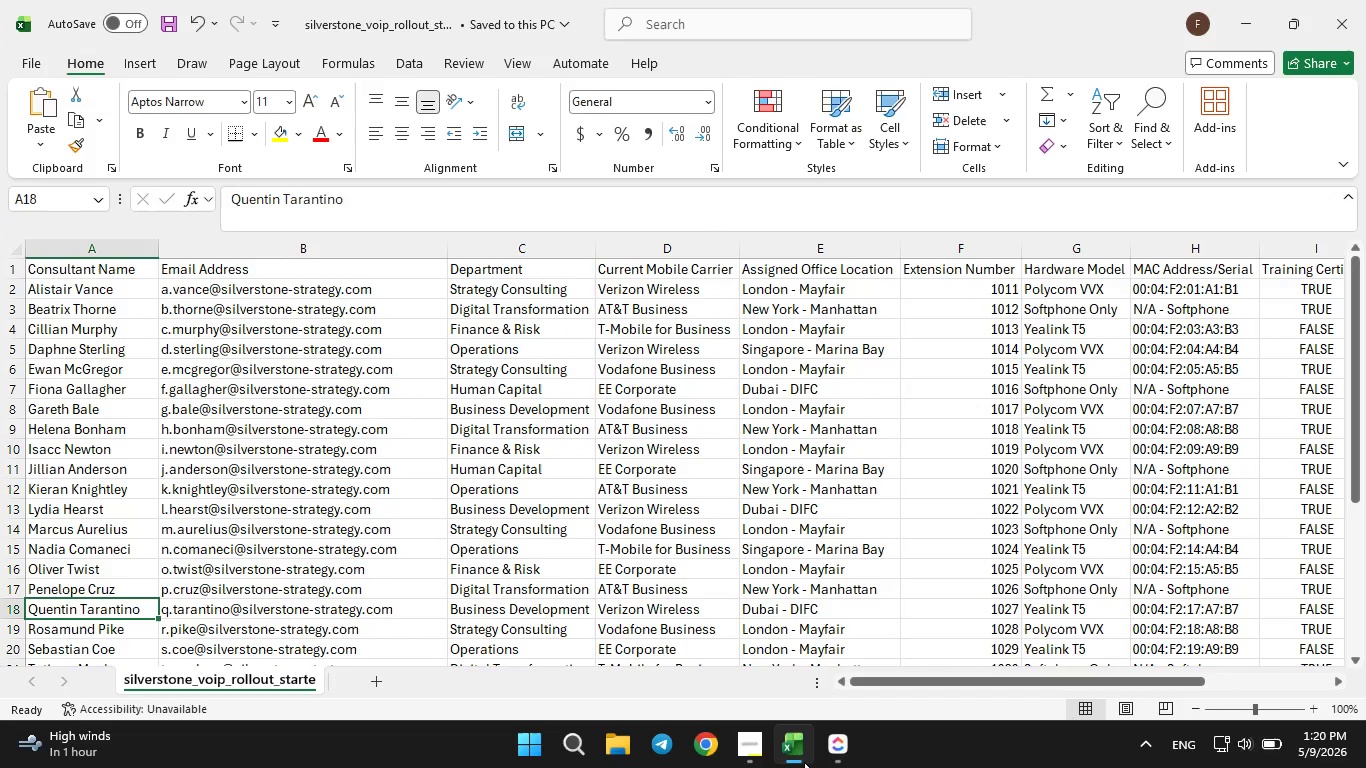 
left_click([804, 762])
 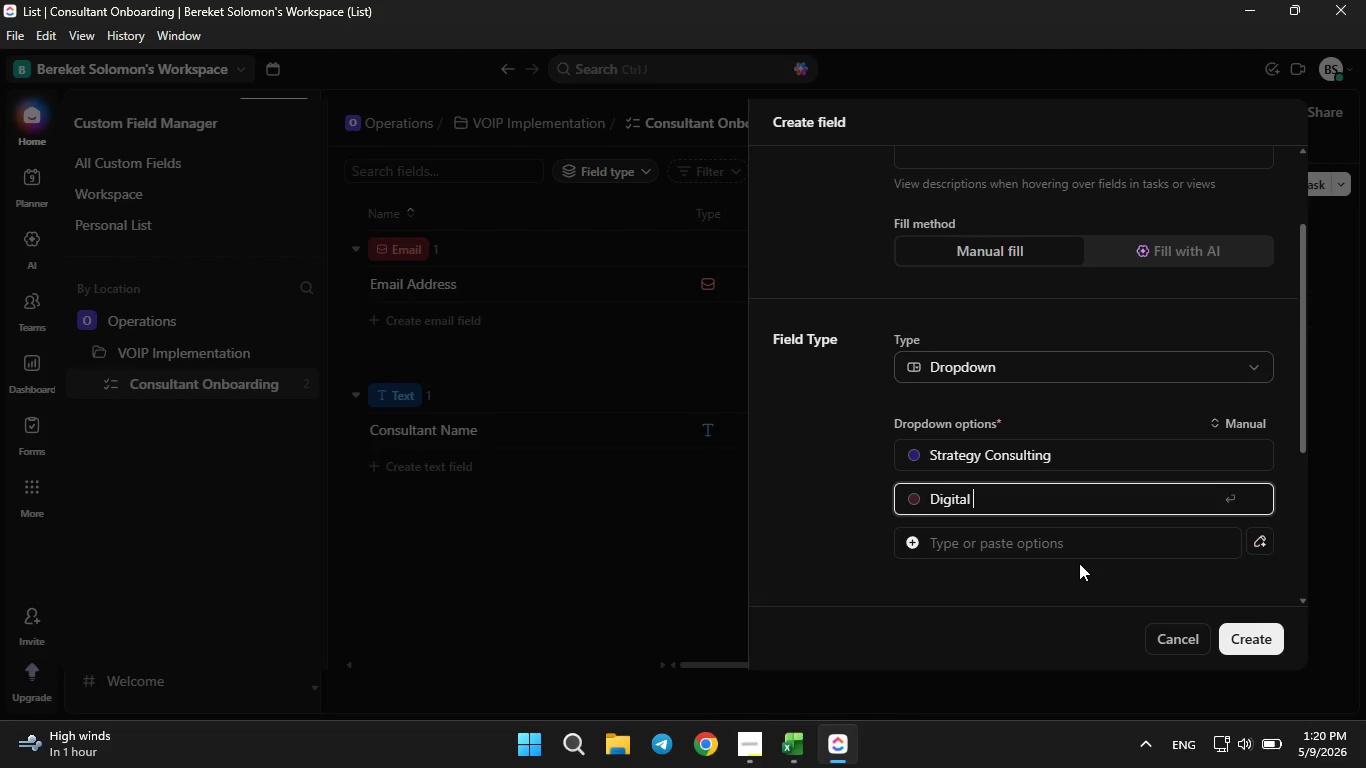 
key(T)
 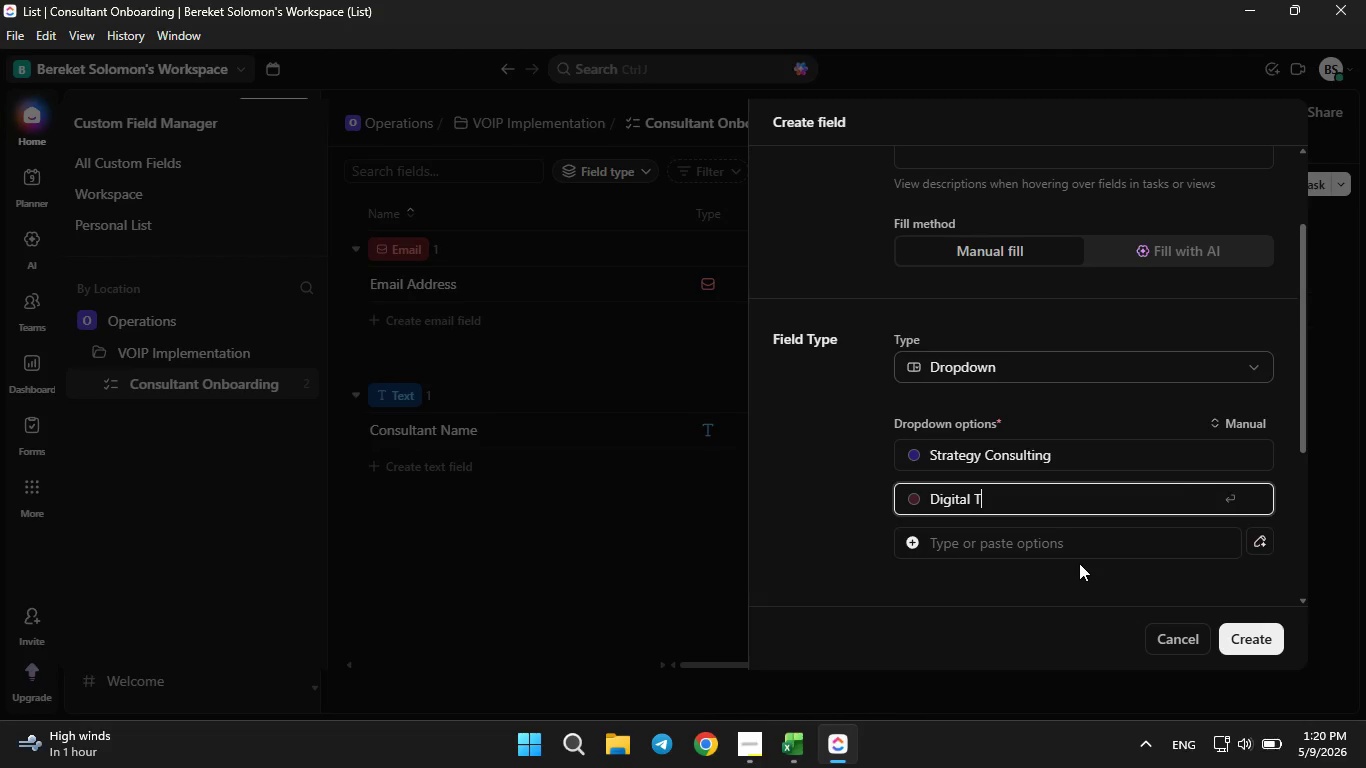 
key(CapsLock)
 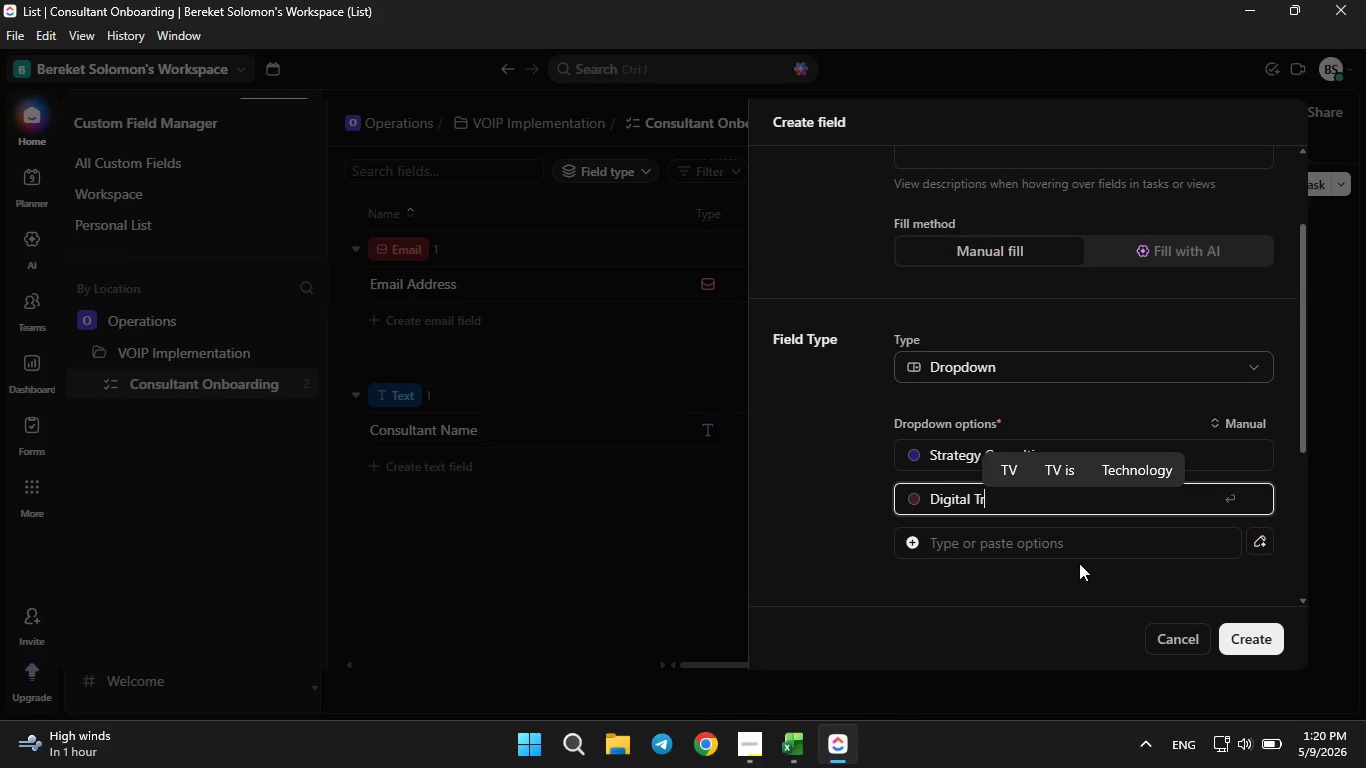 
key(R)
 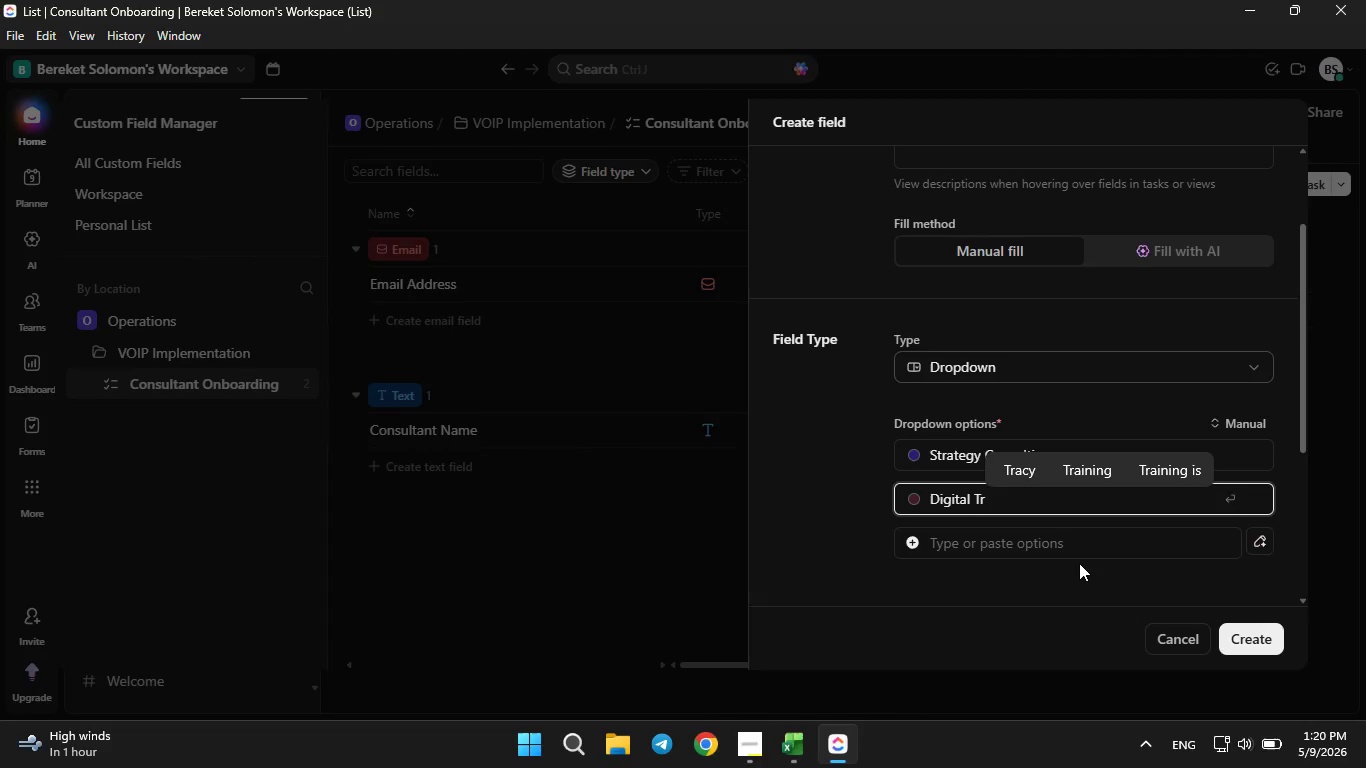 
type(ansformation)
 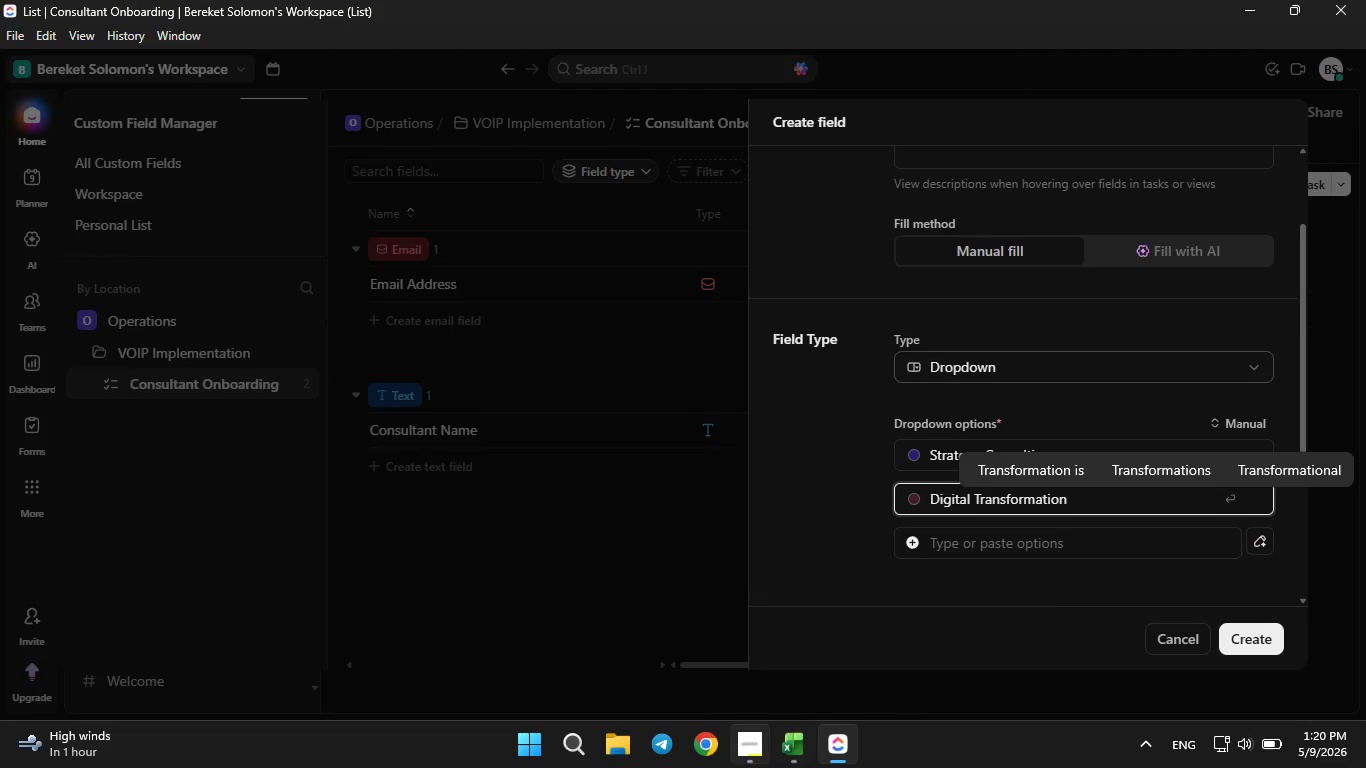 
left_click([787, 745])
 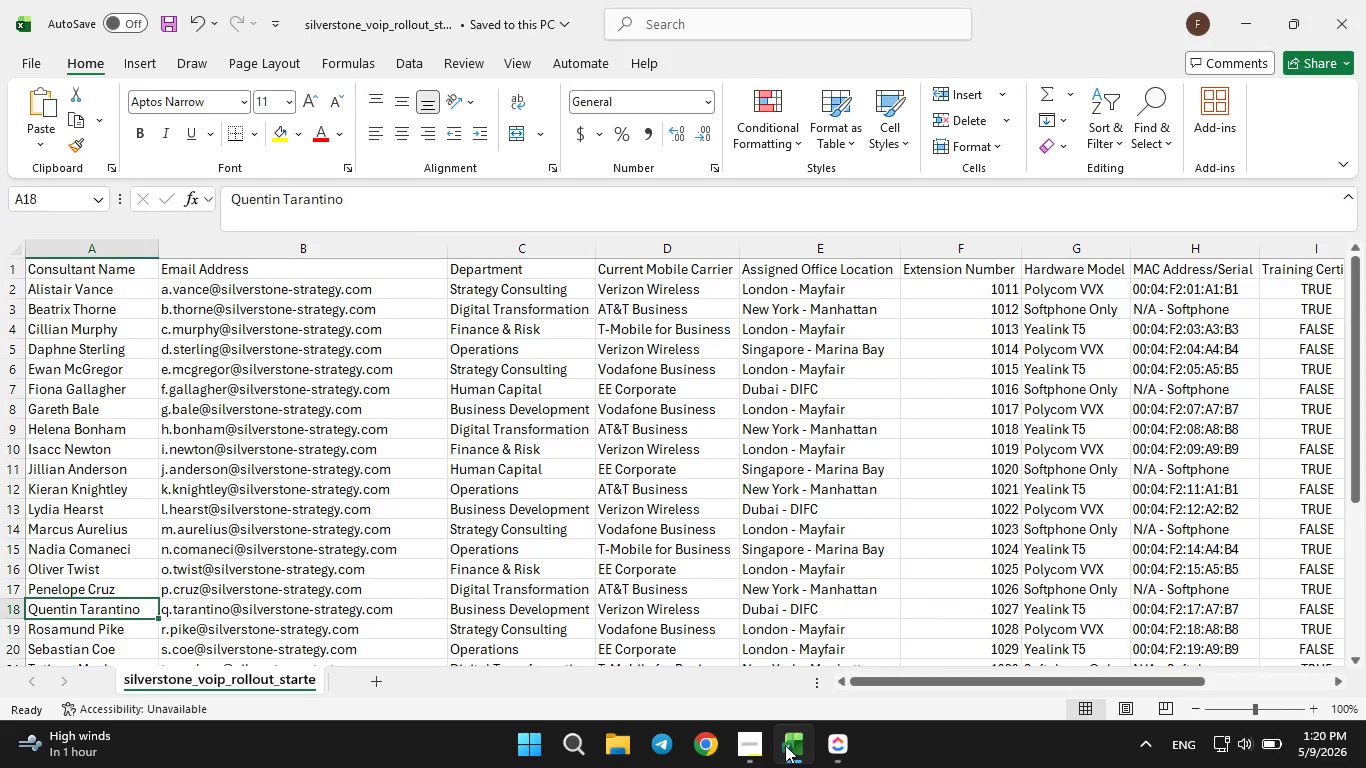 
left_click([785, 745])
 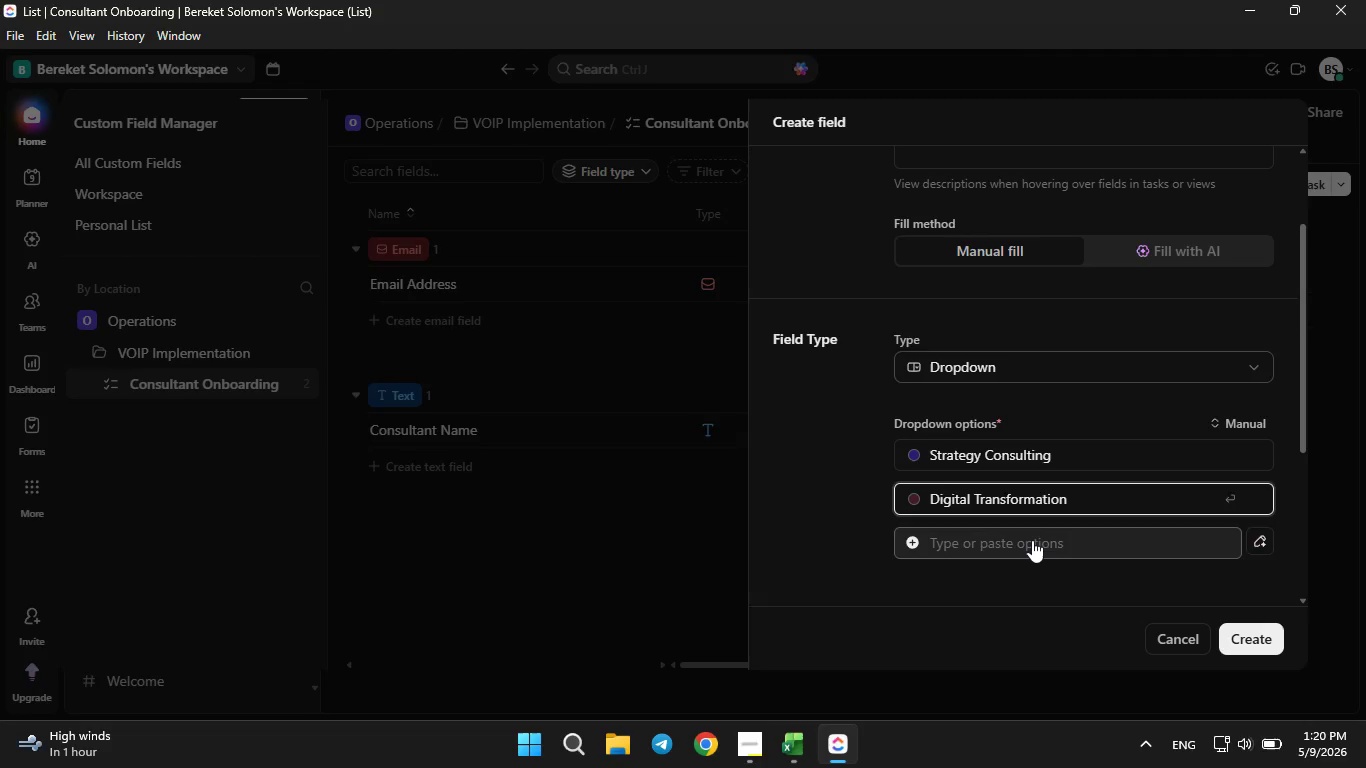 
left_click([1032, 540])
 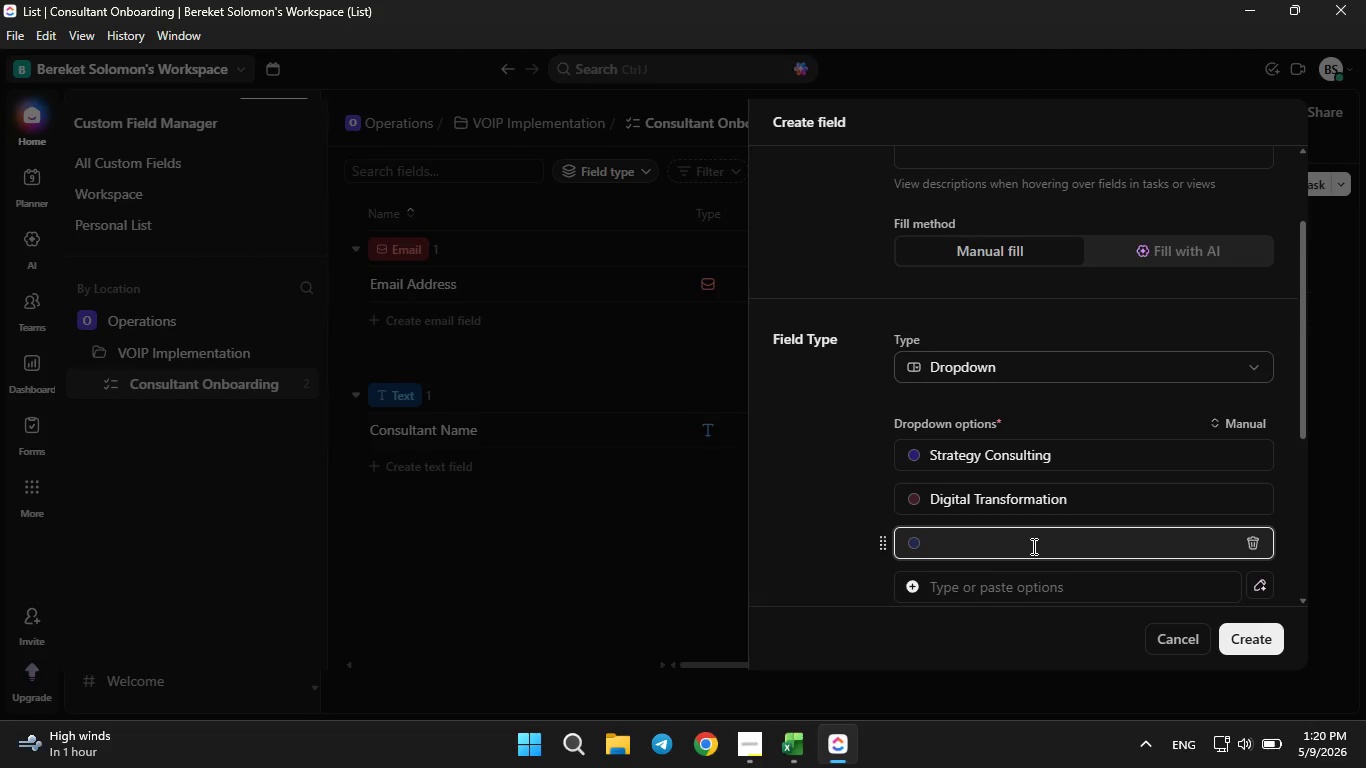 
type(Finance & )
 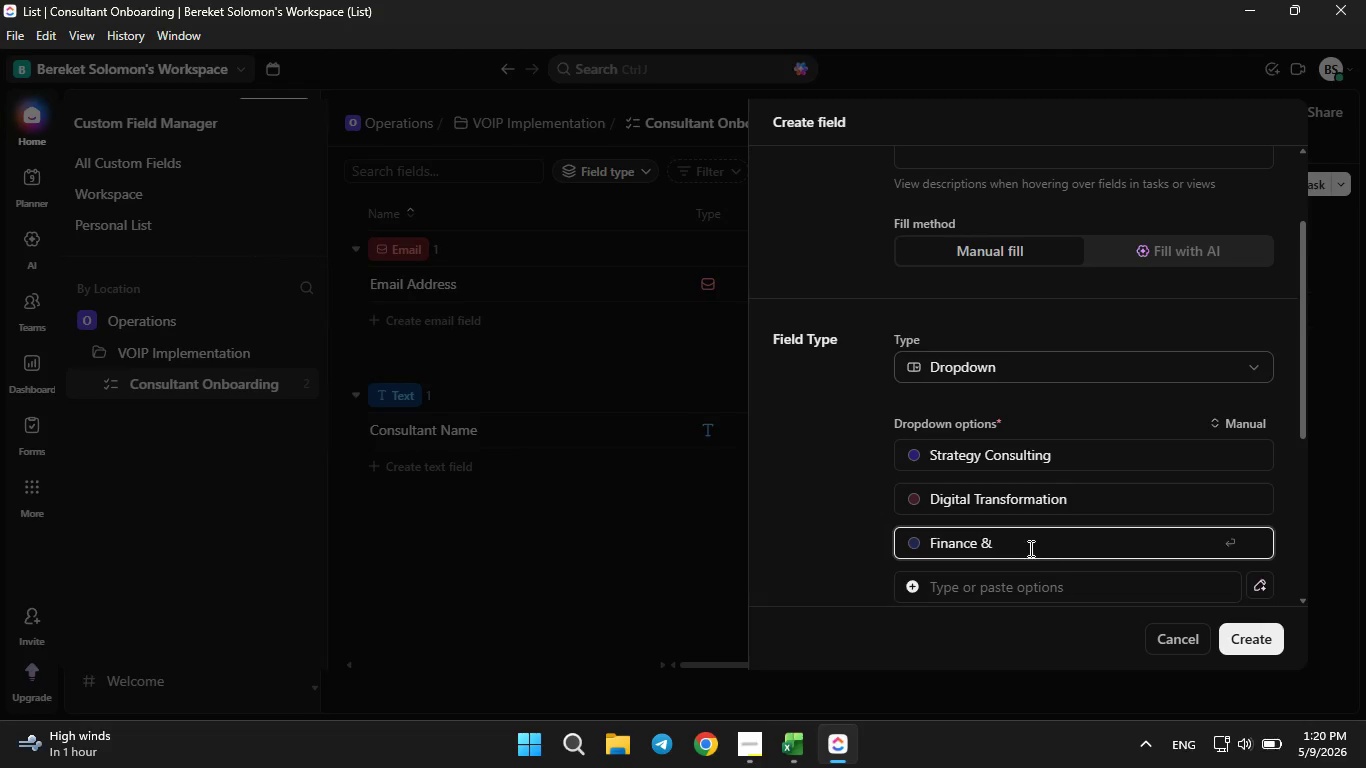 
left_click([798, 746])
 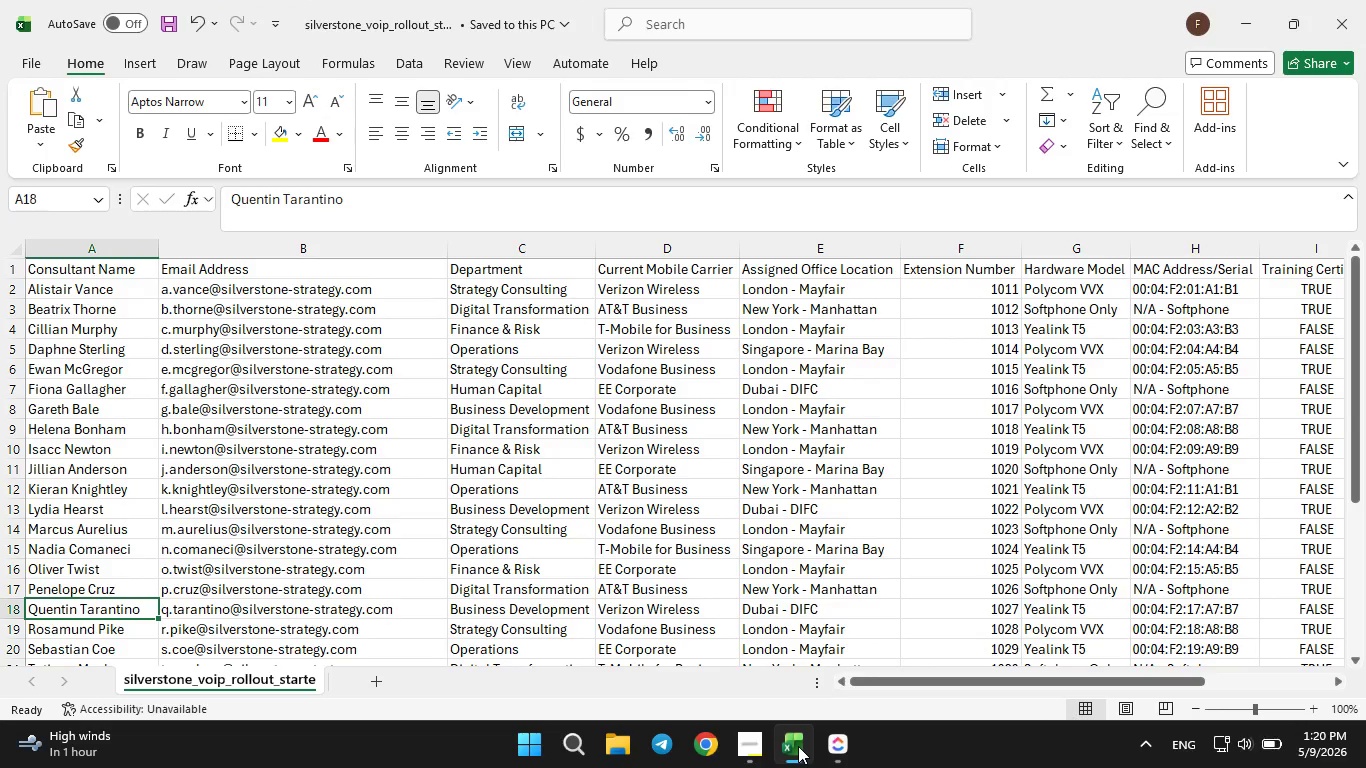 
left_click([798, 746])
 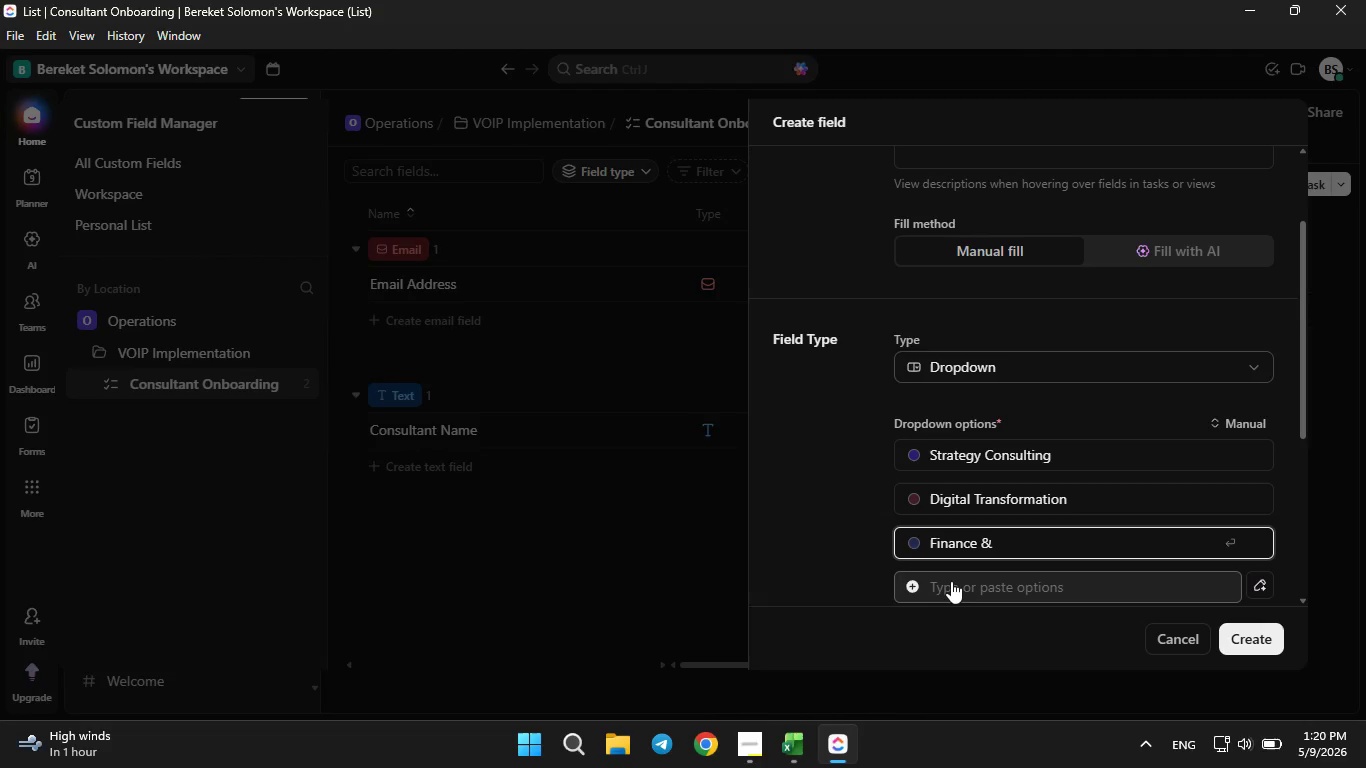 
type(Risk)
 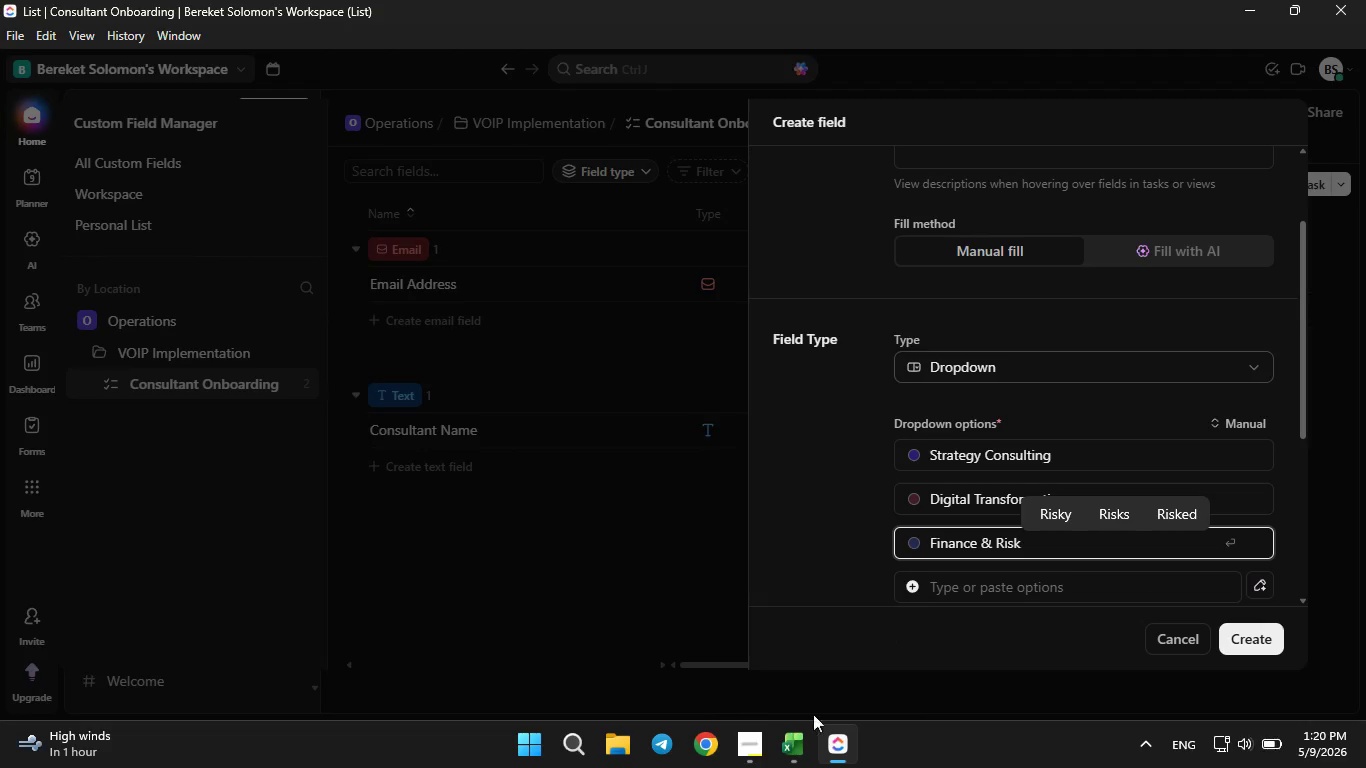 
left_click([790, 755])
 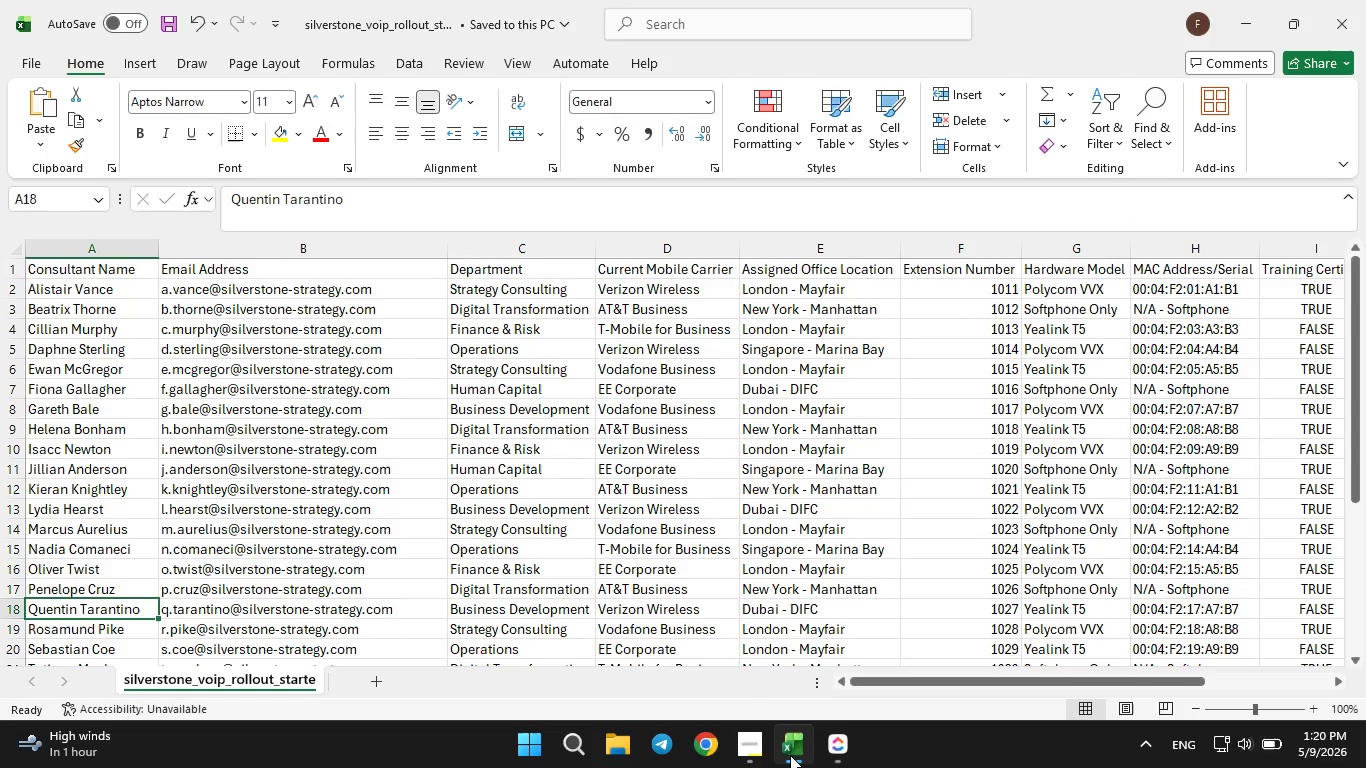 
left_click([790, 755])
 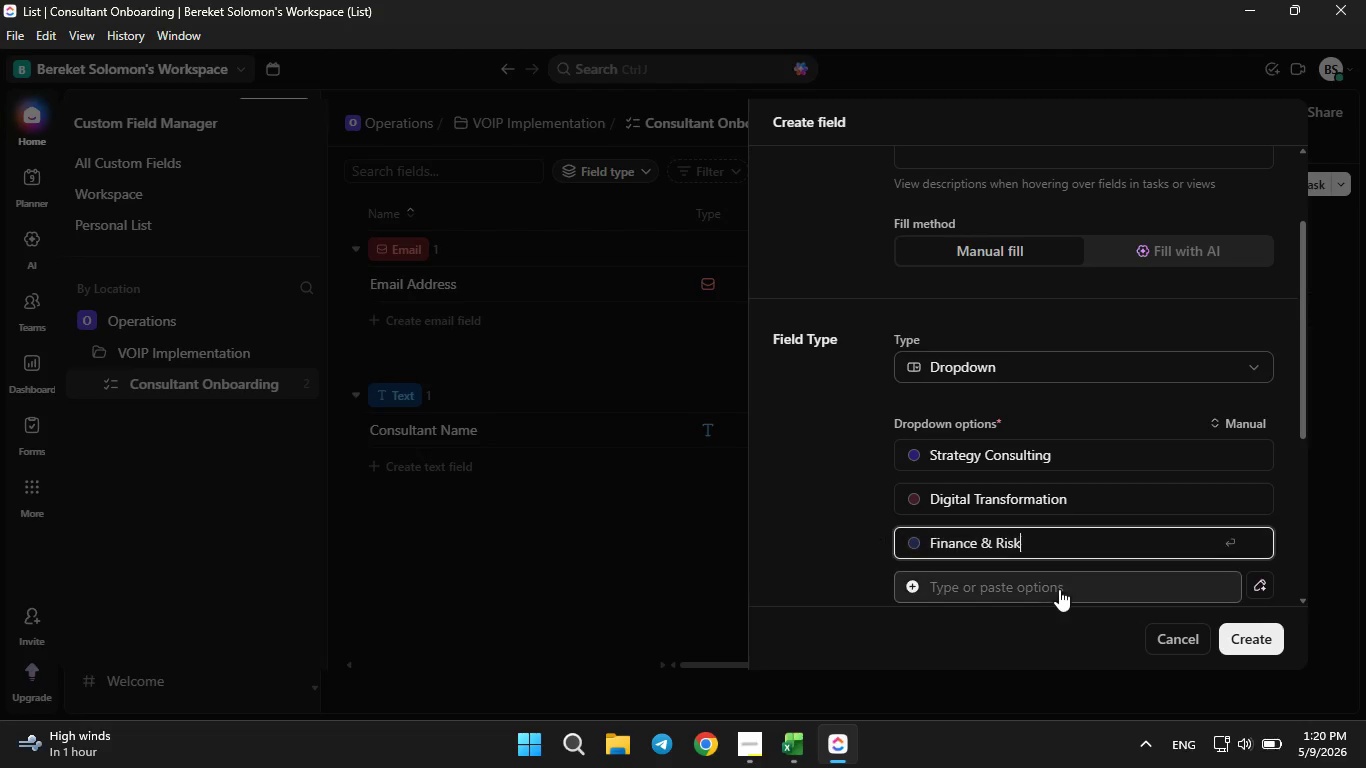 
left_click([1053, 592])
 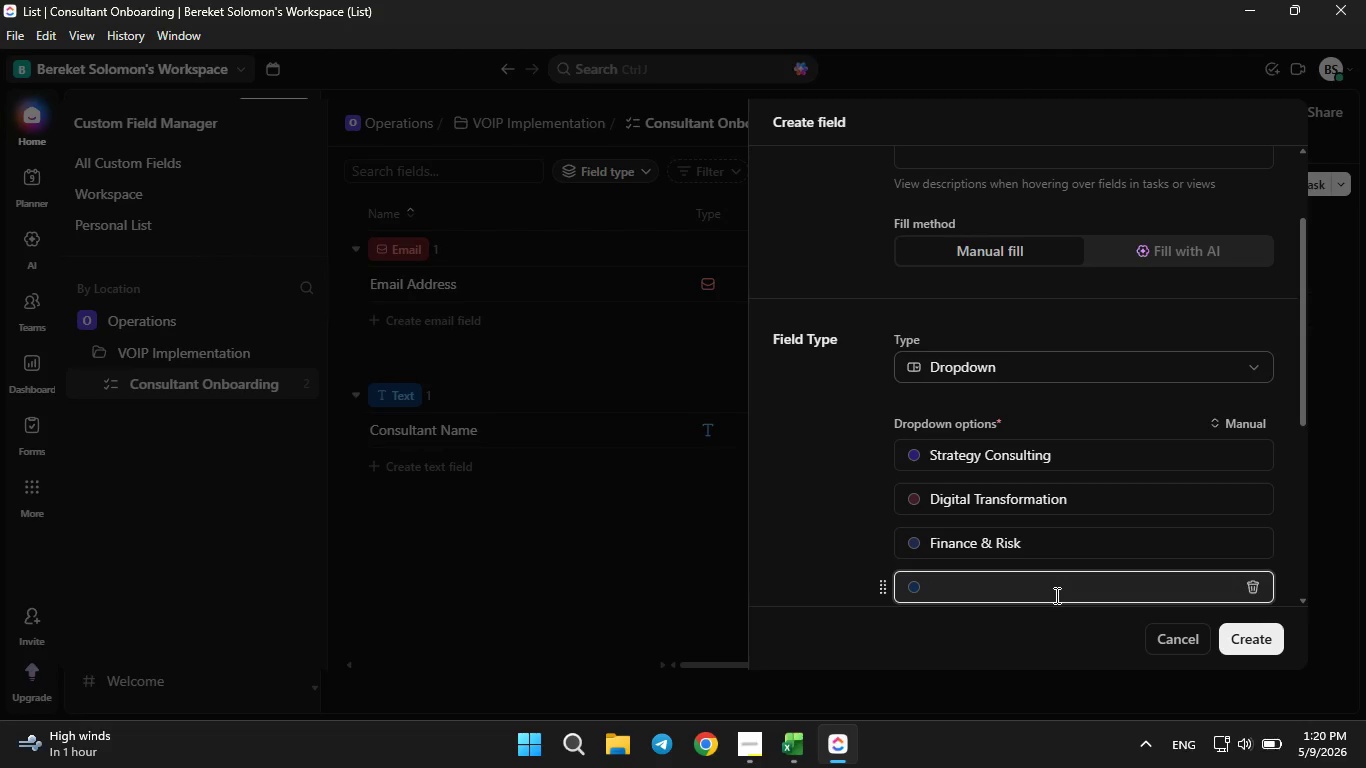 
type(Operations)
 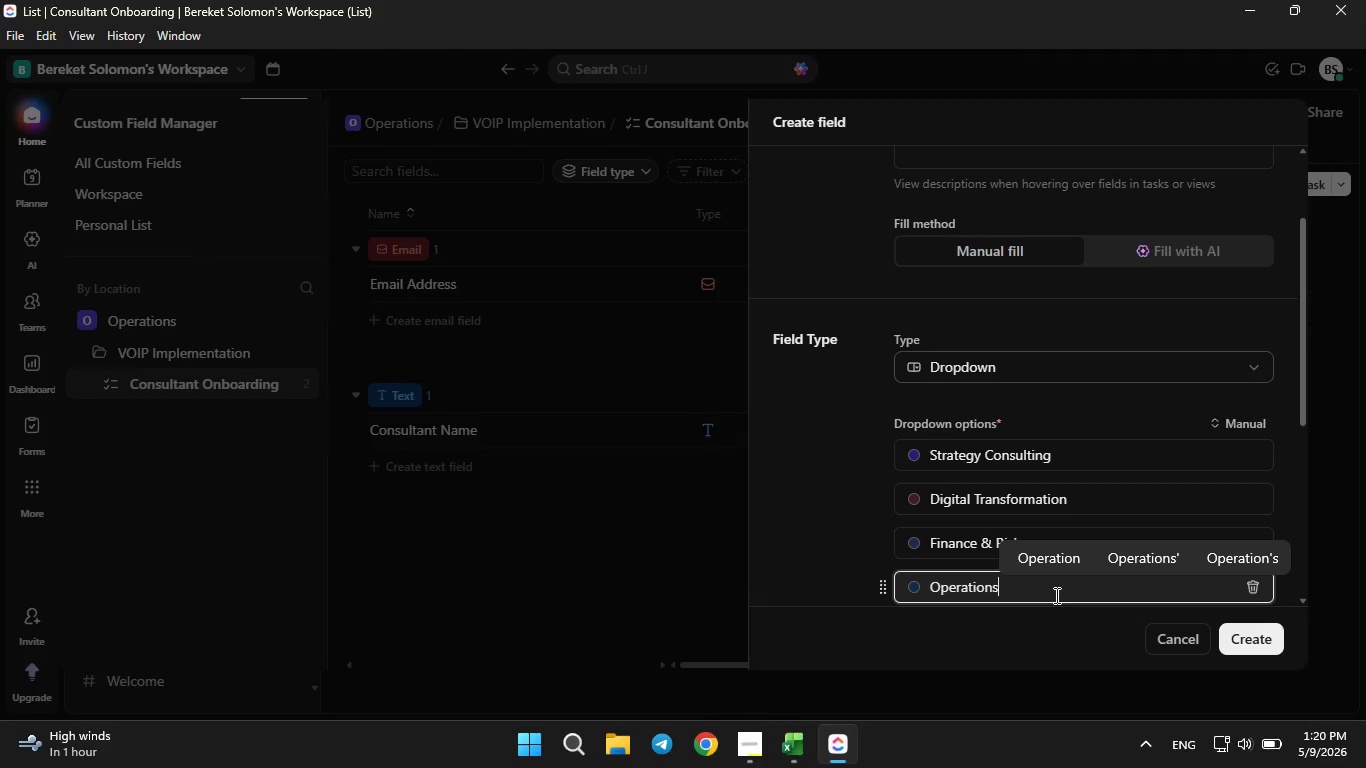 
wait(8.06)
 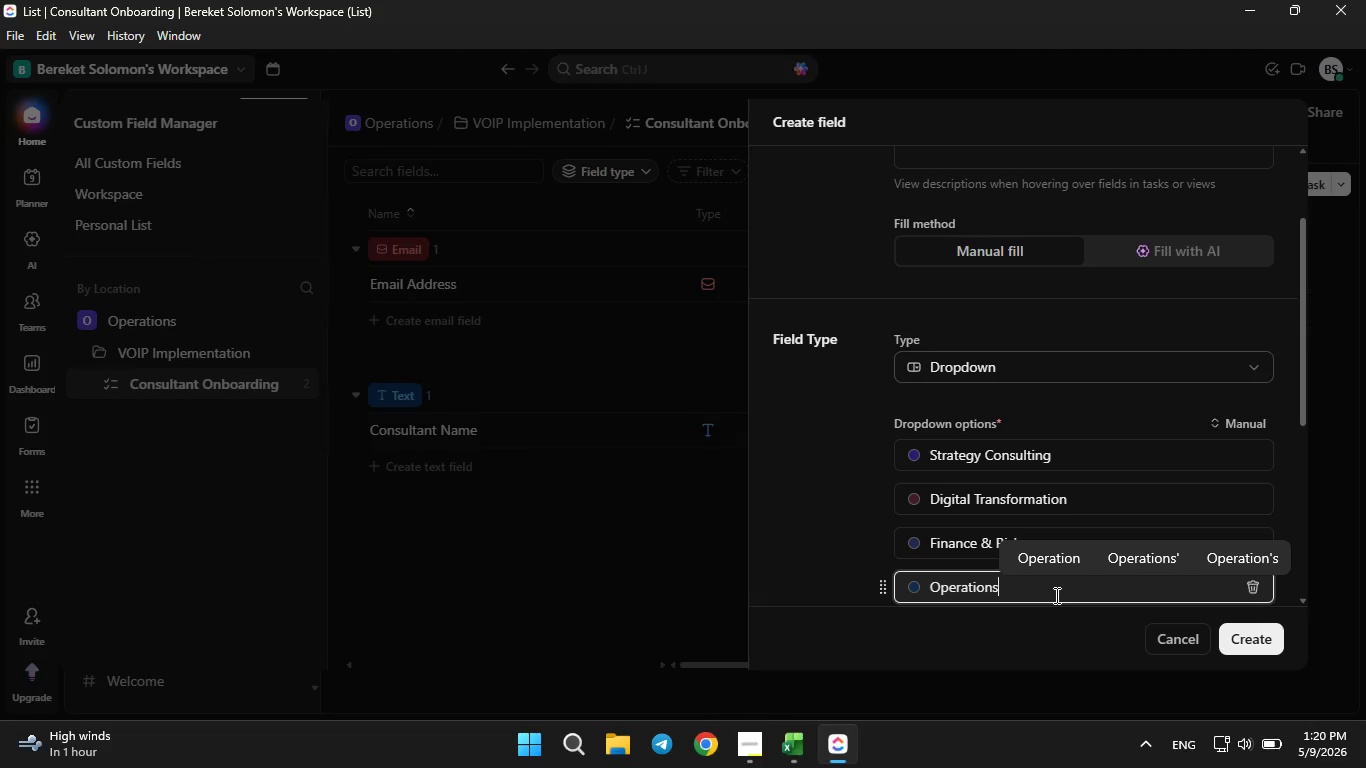 
left_click([791, 759])
 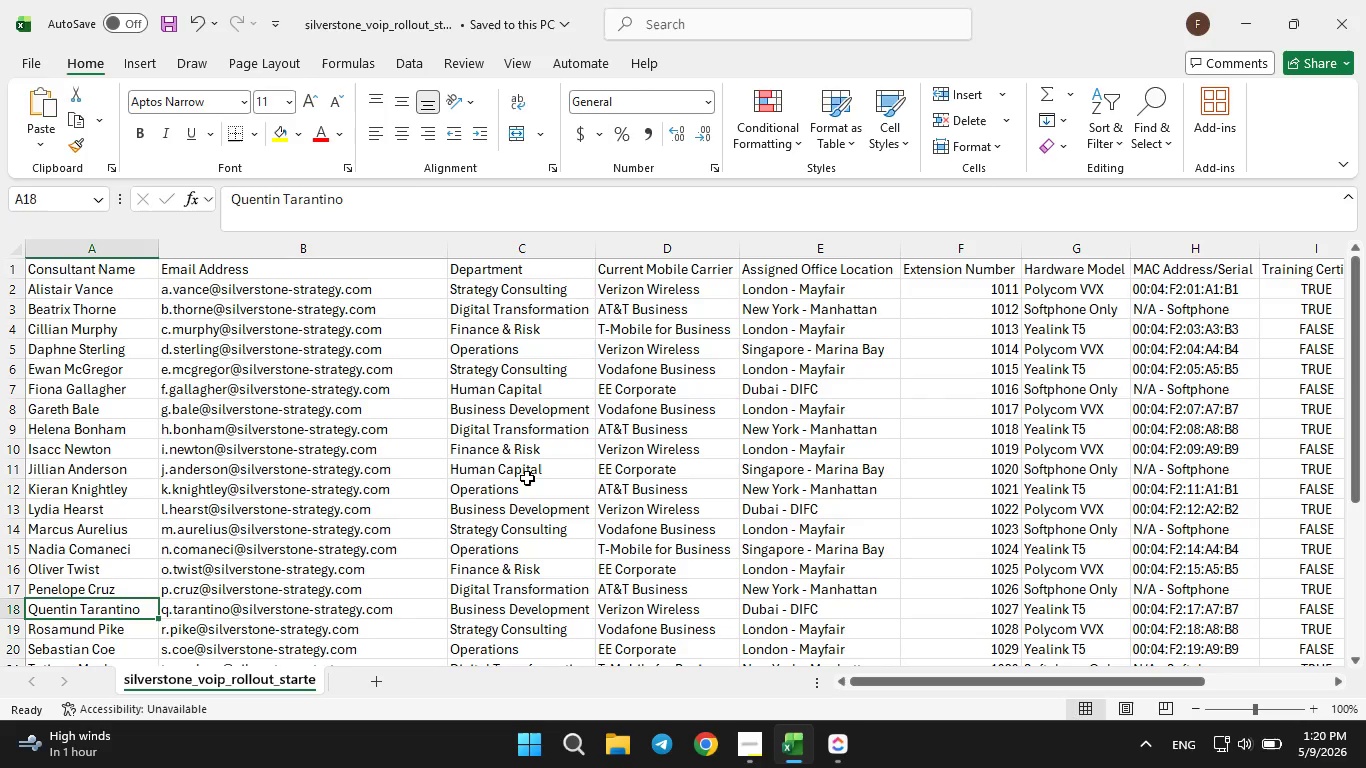 
left_click([527, 477])
 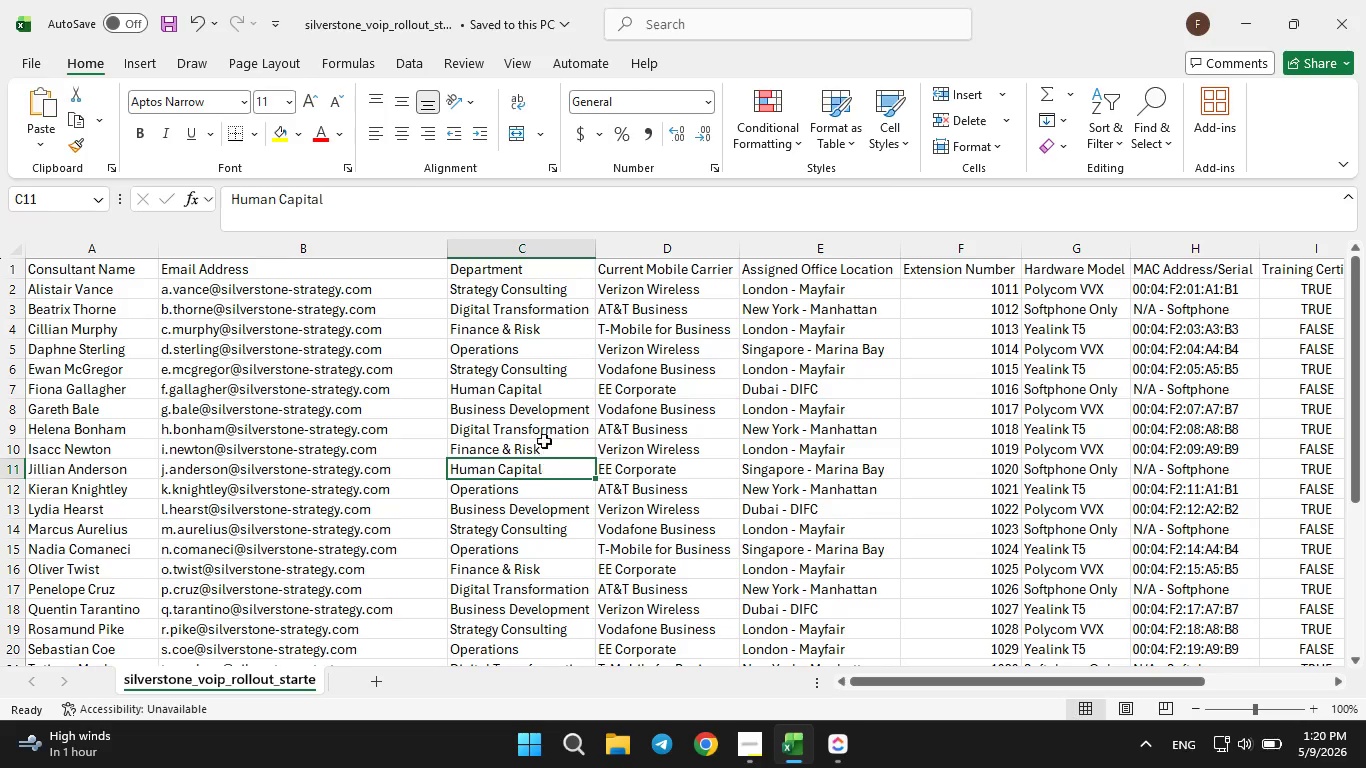 
left_click([545, 418])
 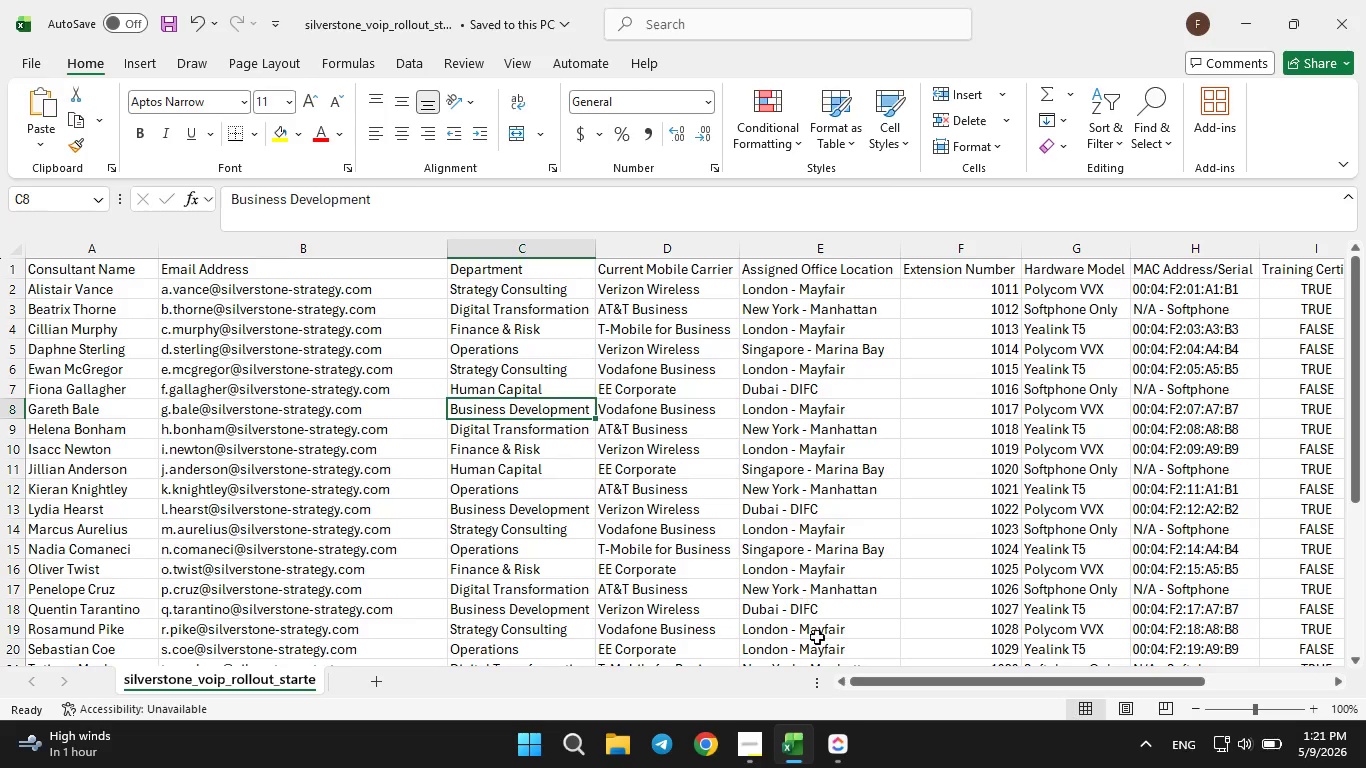 
left_click([851, 763])
 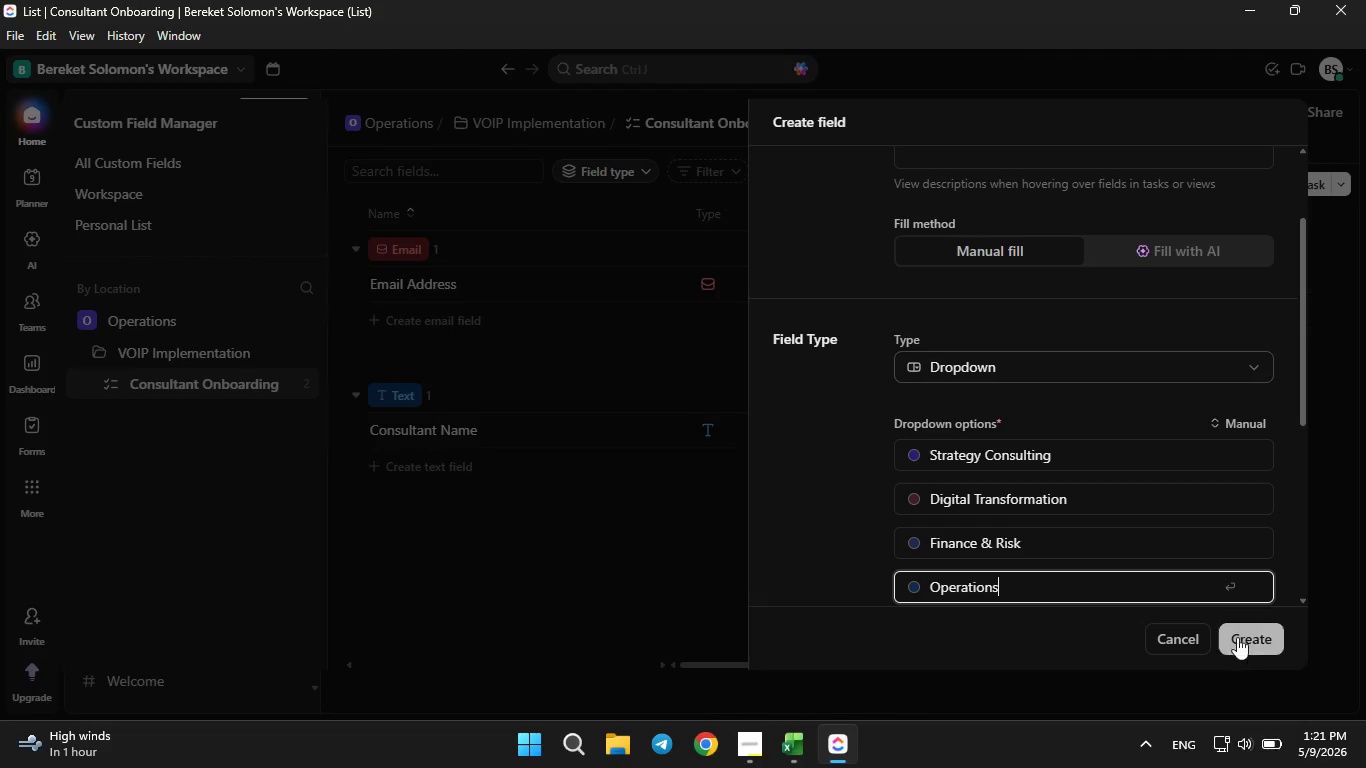 
scroll: coordinate [1123, 499], scroll_direction: down, amount: 2.0
 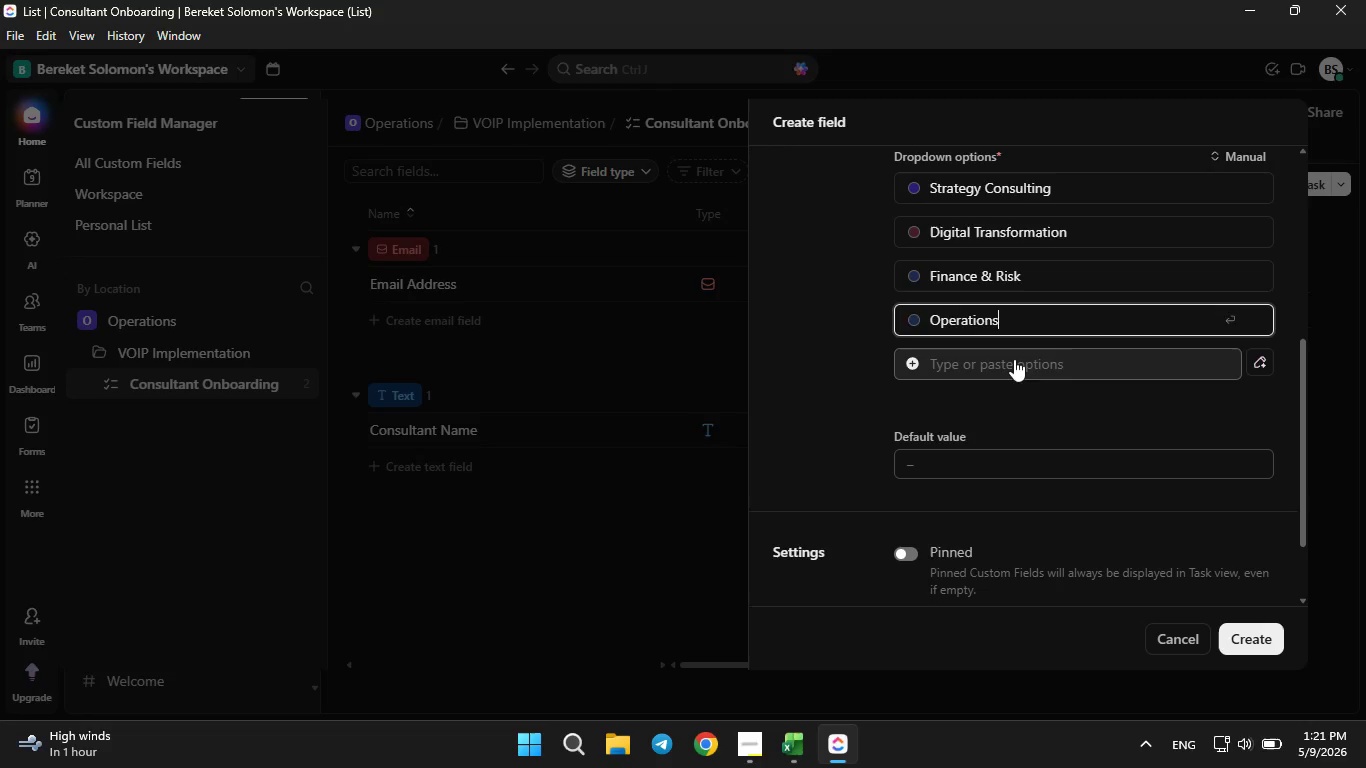 
left_click([1011, 354])
 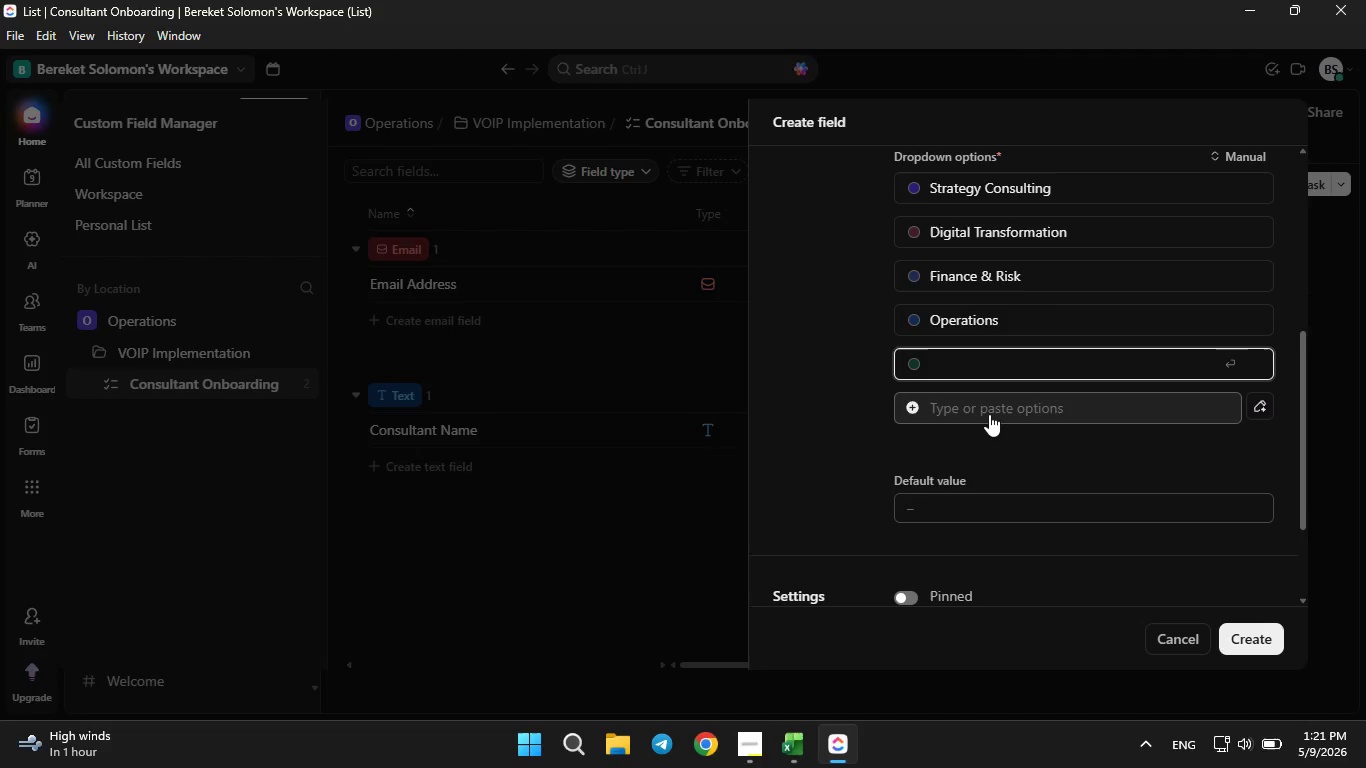 
type(Human Capital)
 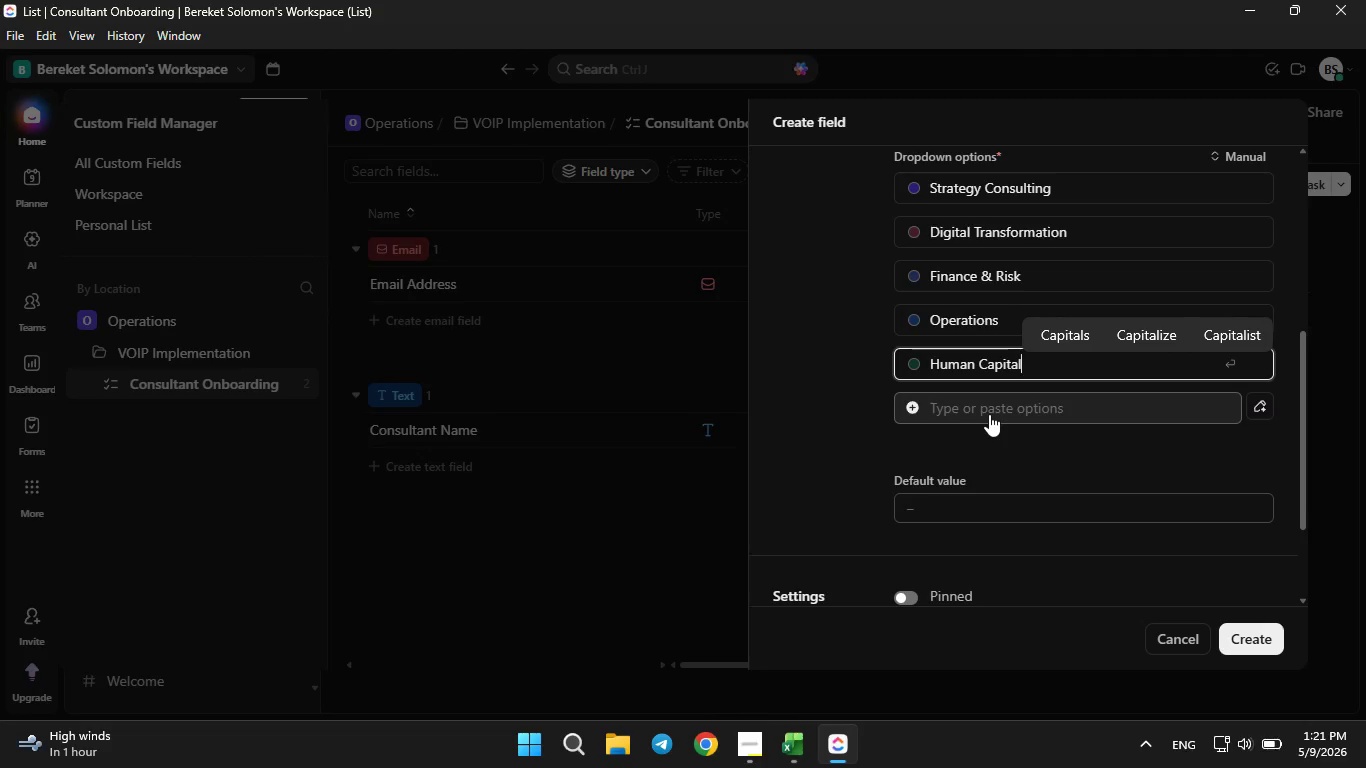 
left_click([992, 414])
 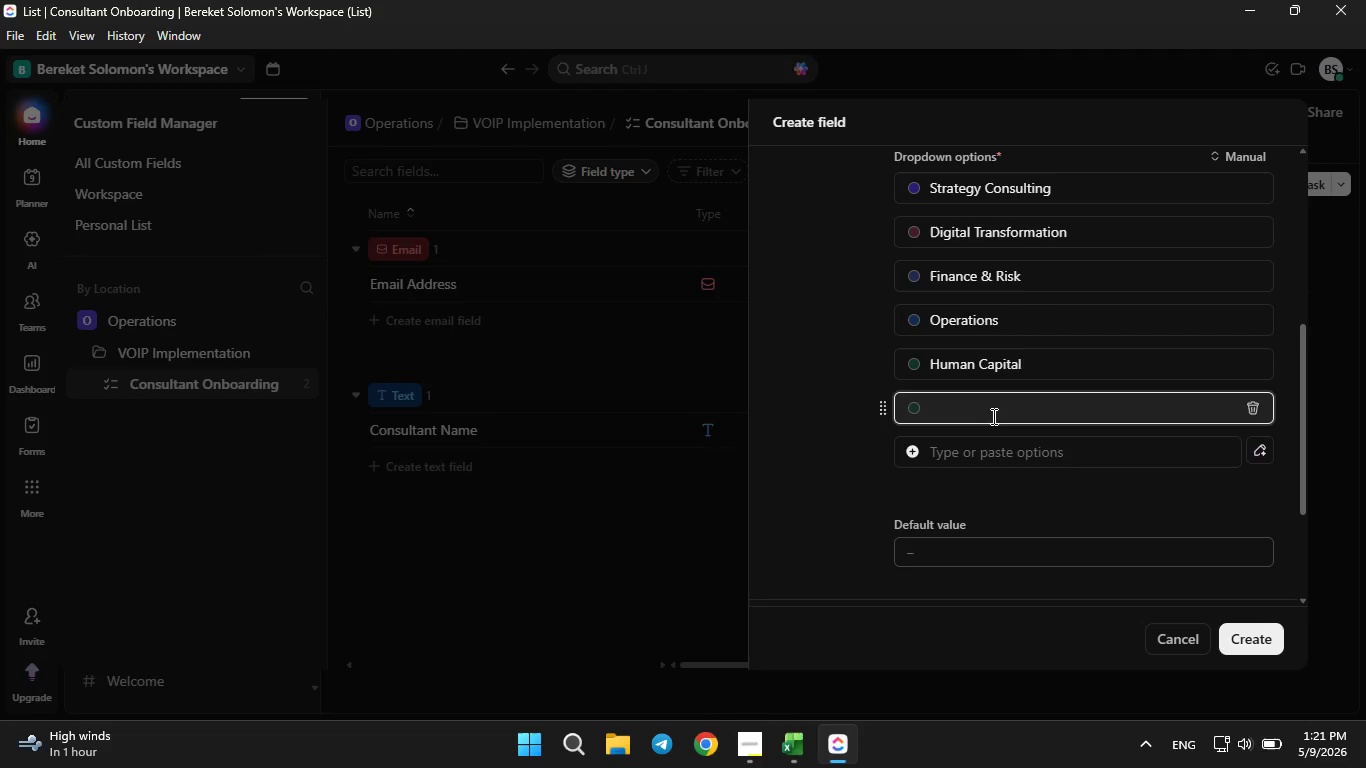 
type(Business Development)
 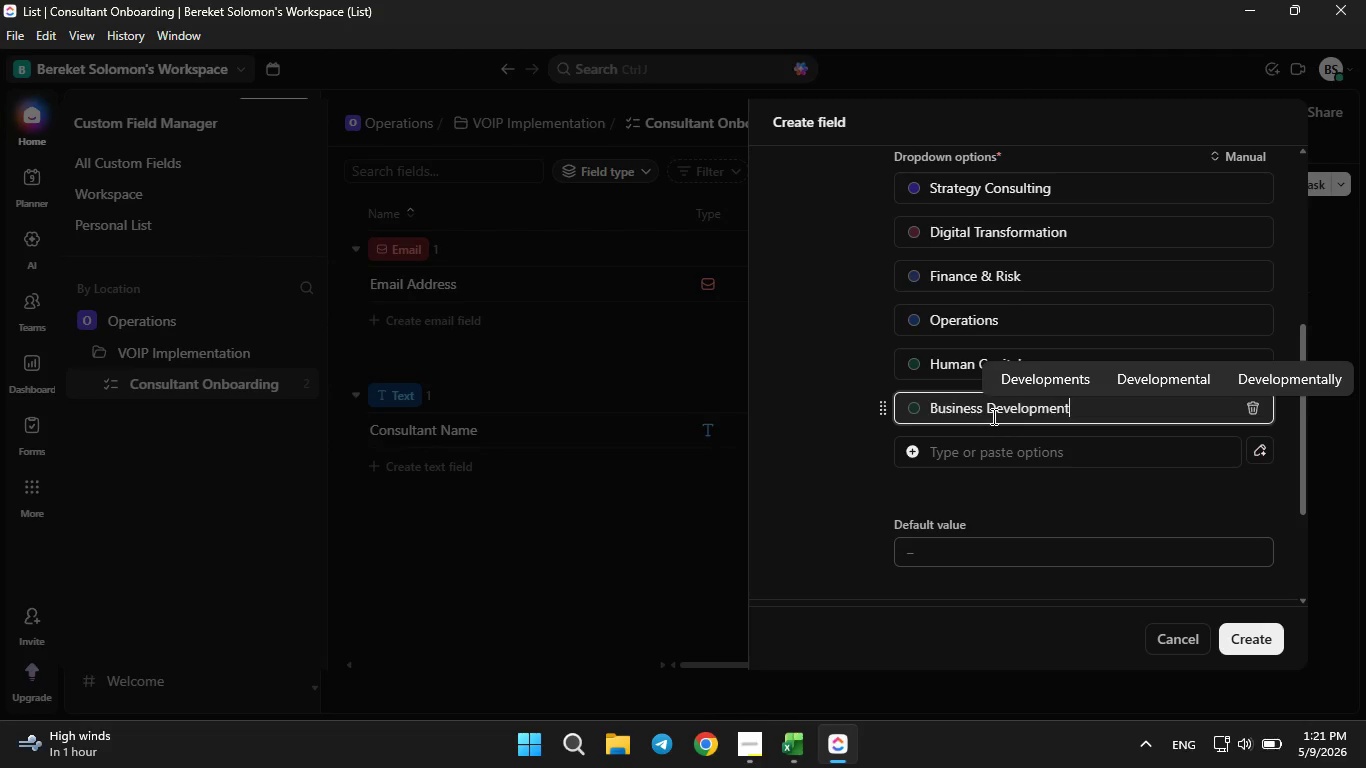 
wait(10.53)
 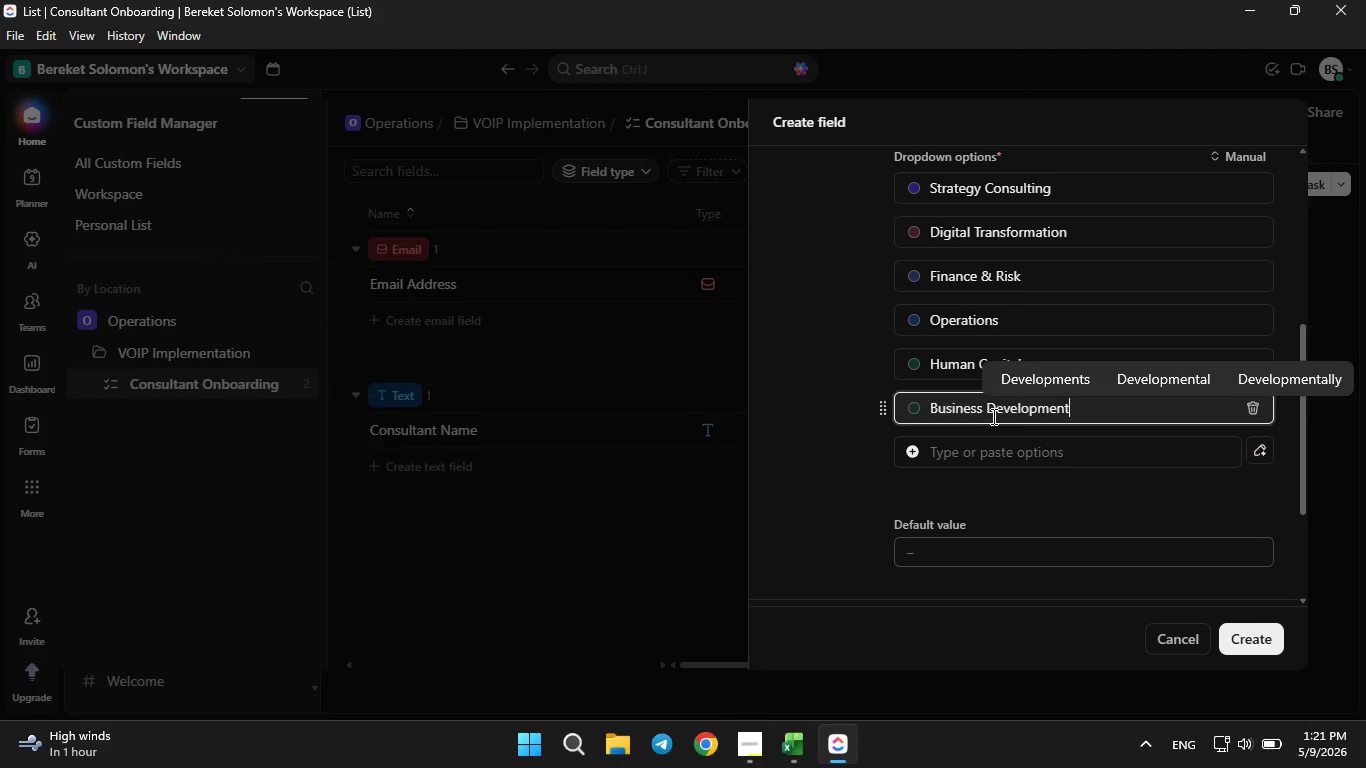 
left_click([776, 760])
 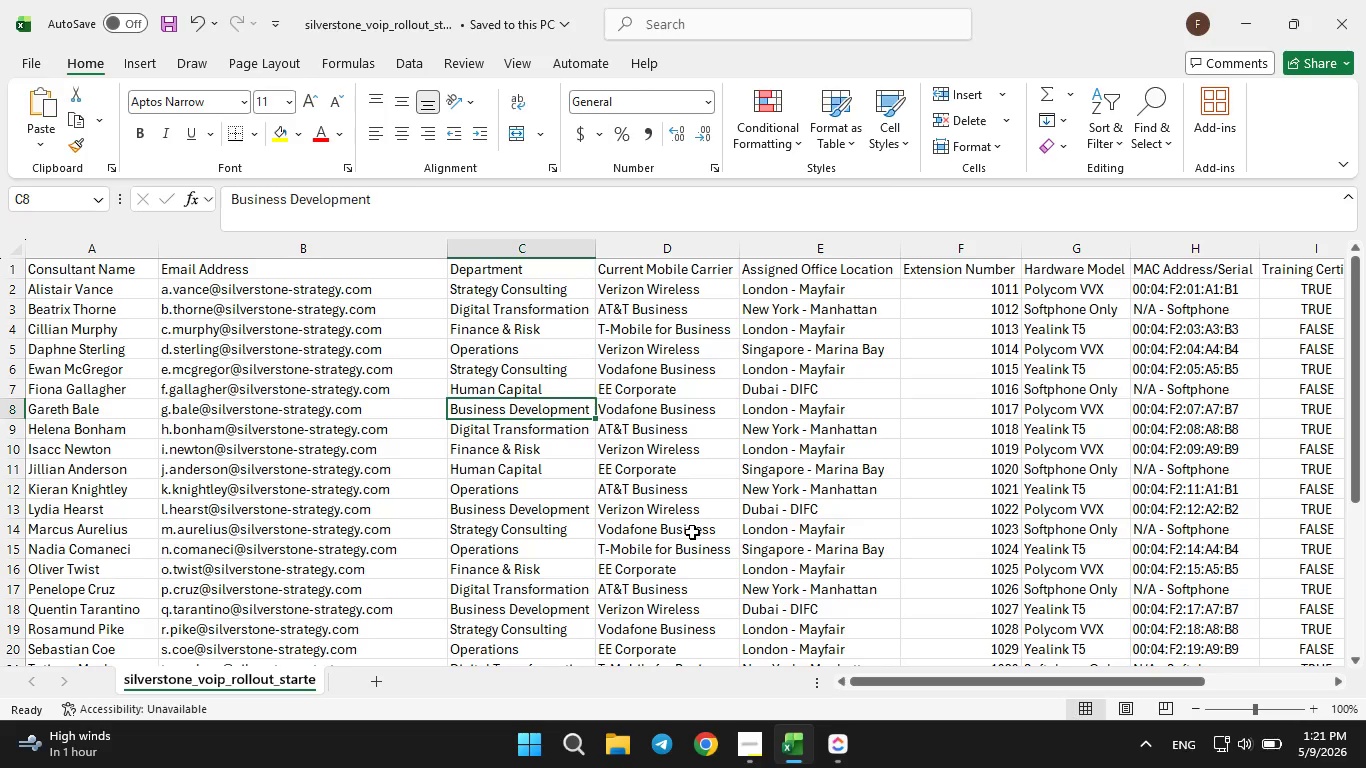 
wait(6.28)
 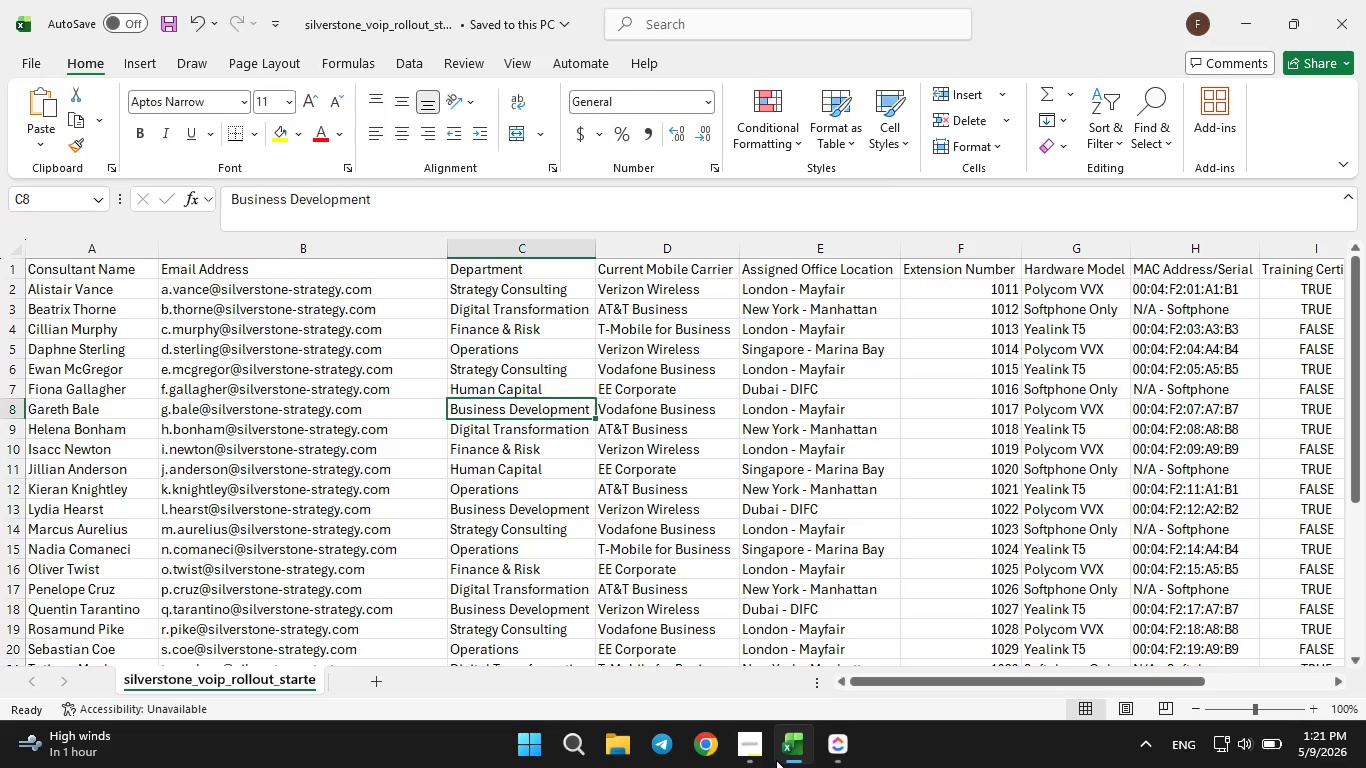 
scroll: coordinate [690, 542], scroll_direction: down, amount: 3.0
 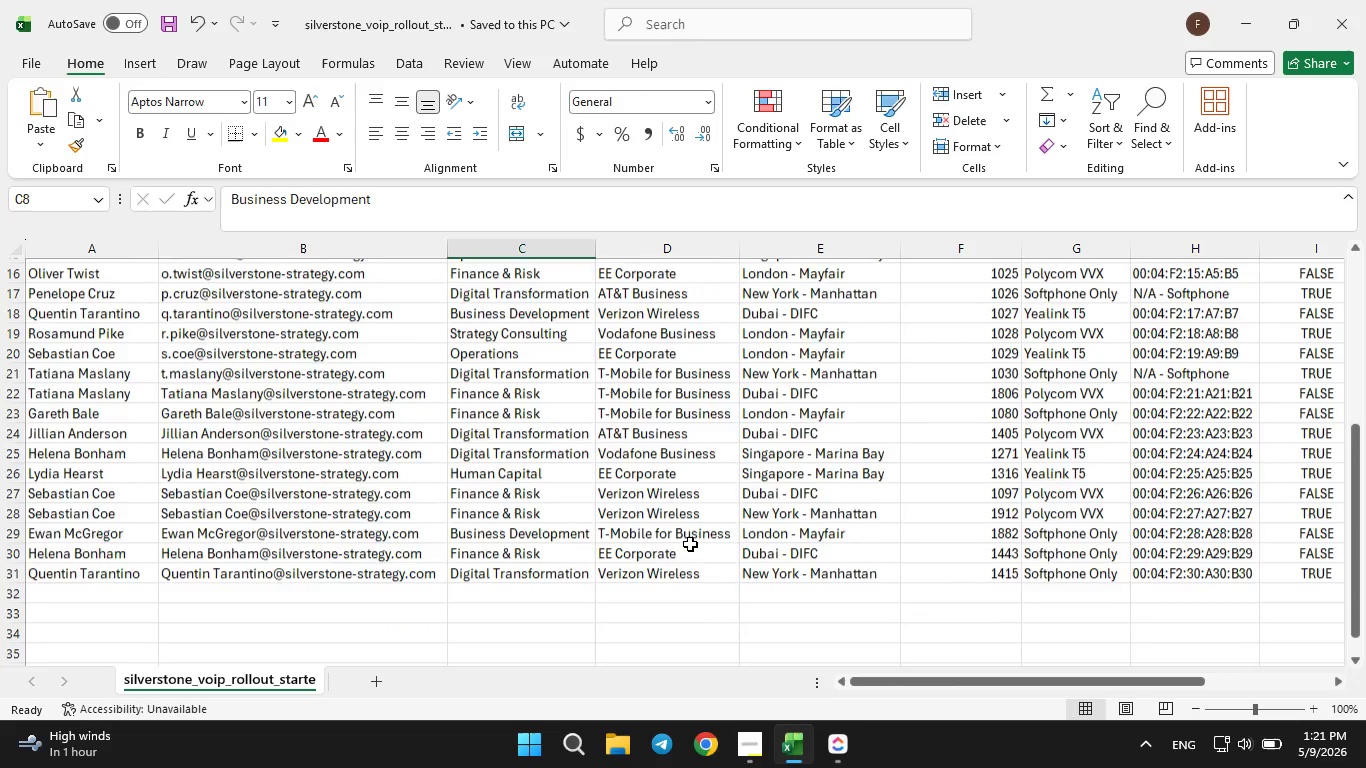 
scroll: coordinate [692, 542], scroll_direction: up, amount: 14.0
 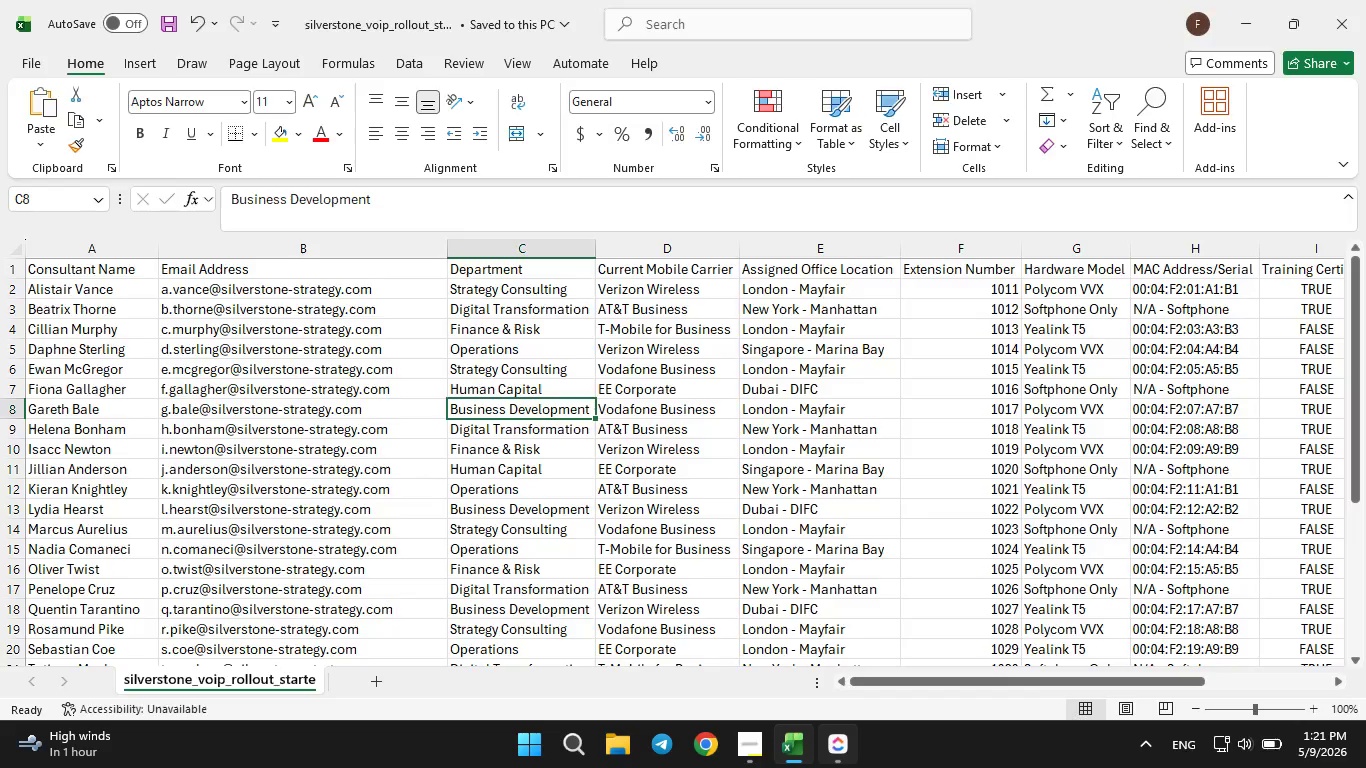 
left_click([841, 767])
 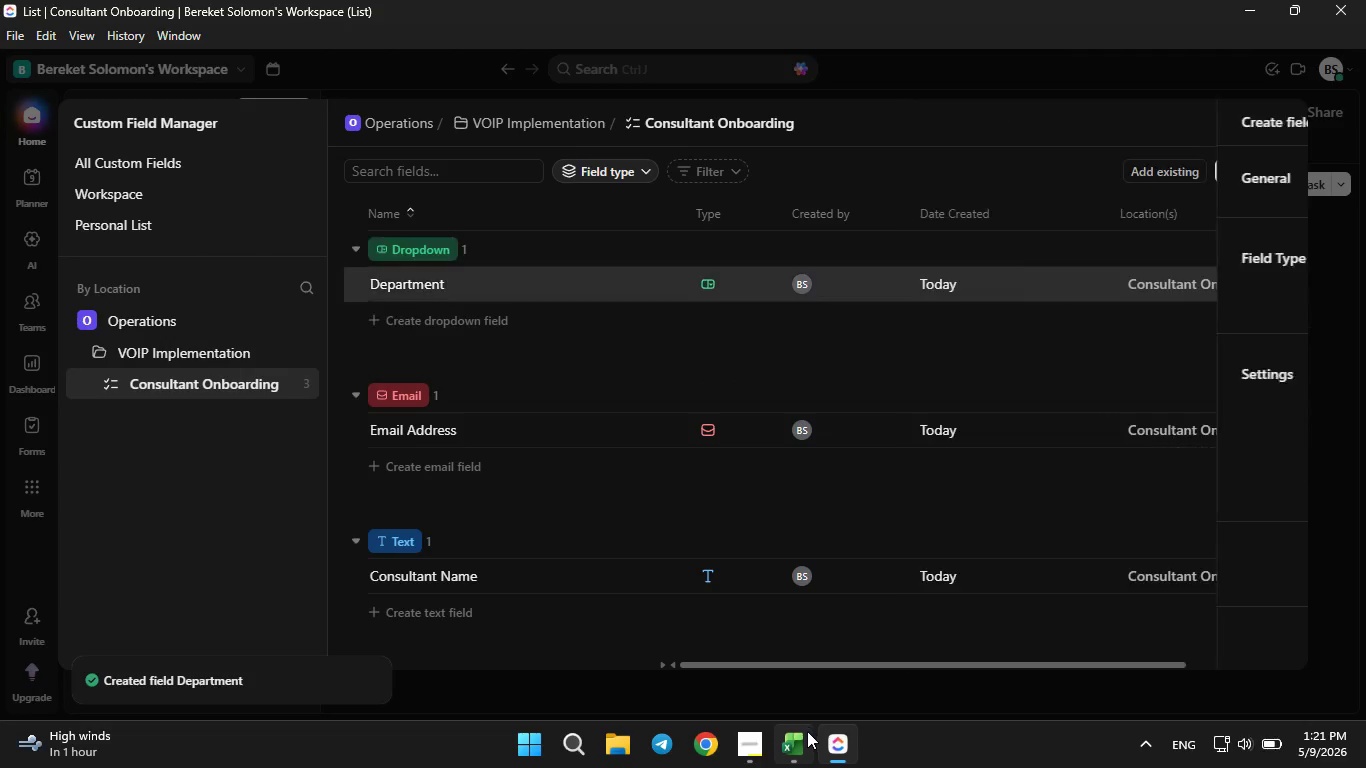 
left_click([805, 731])
 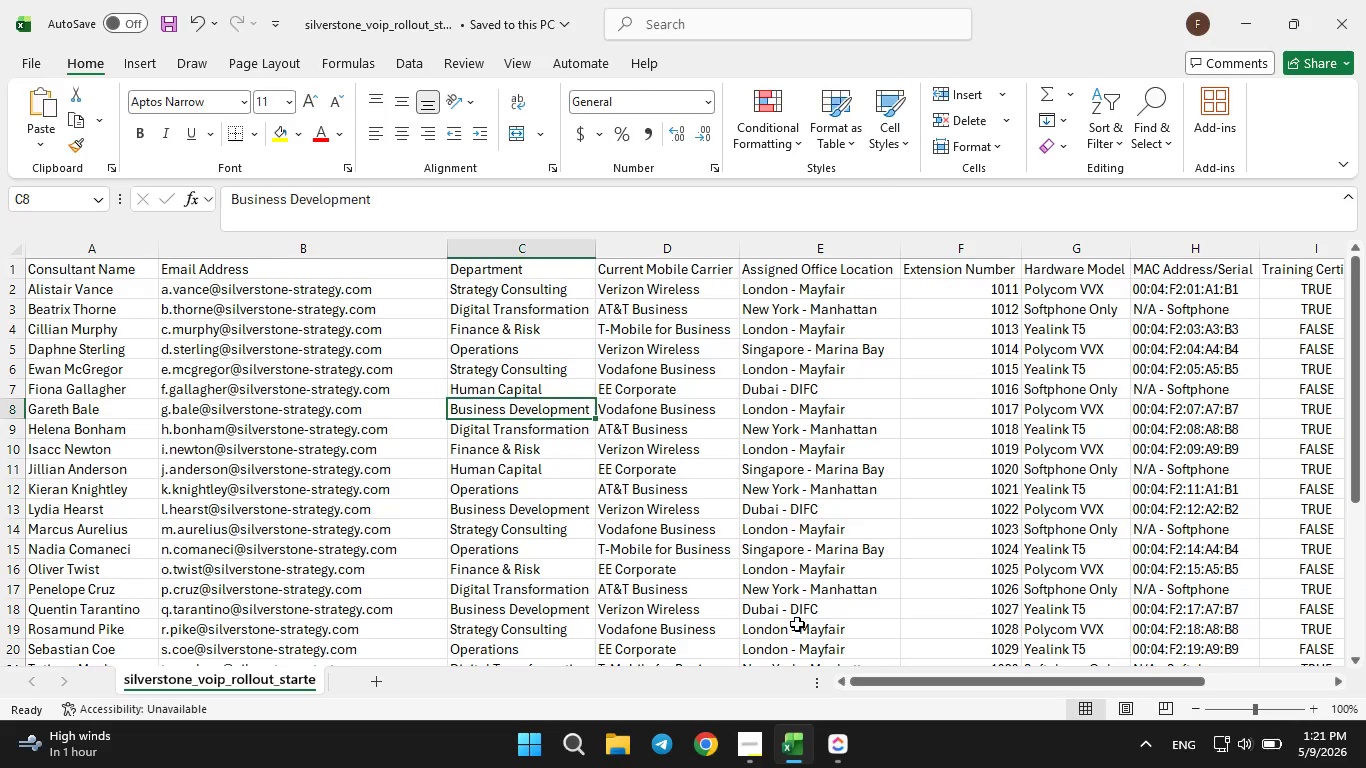 
scroll: coordinate [797, 624], scroll_direction: up, amount: 4.0
 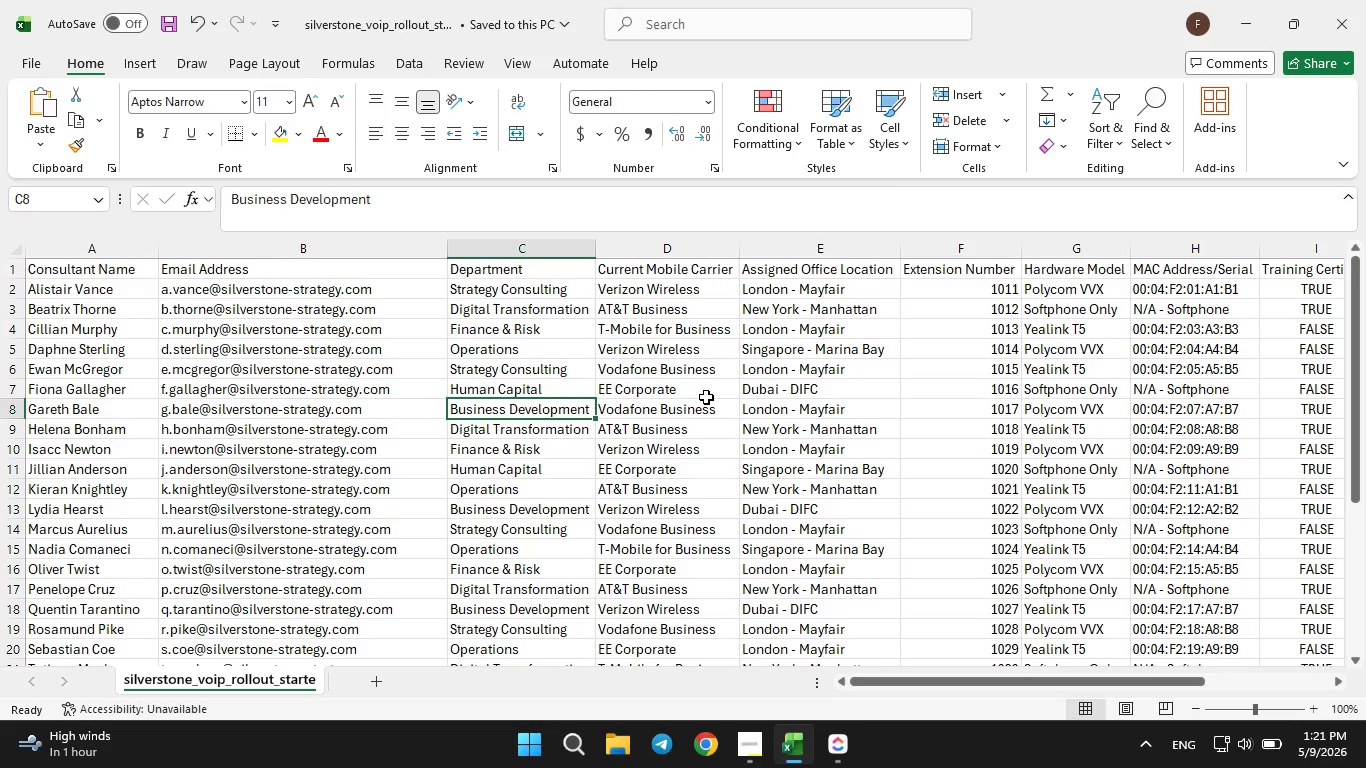 
wait(10.61)
 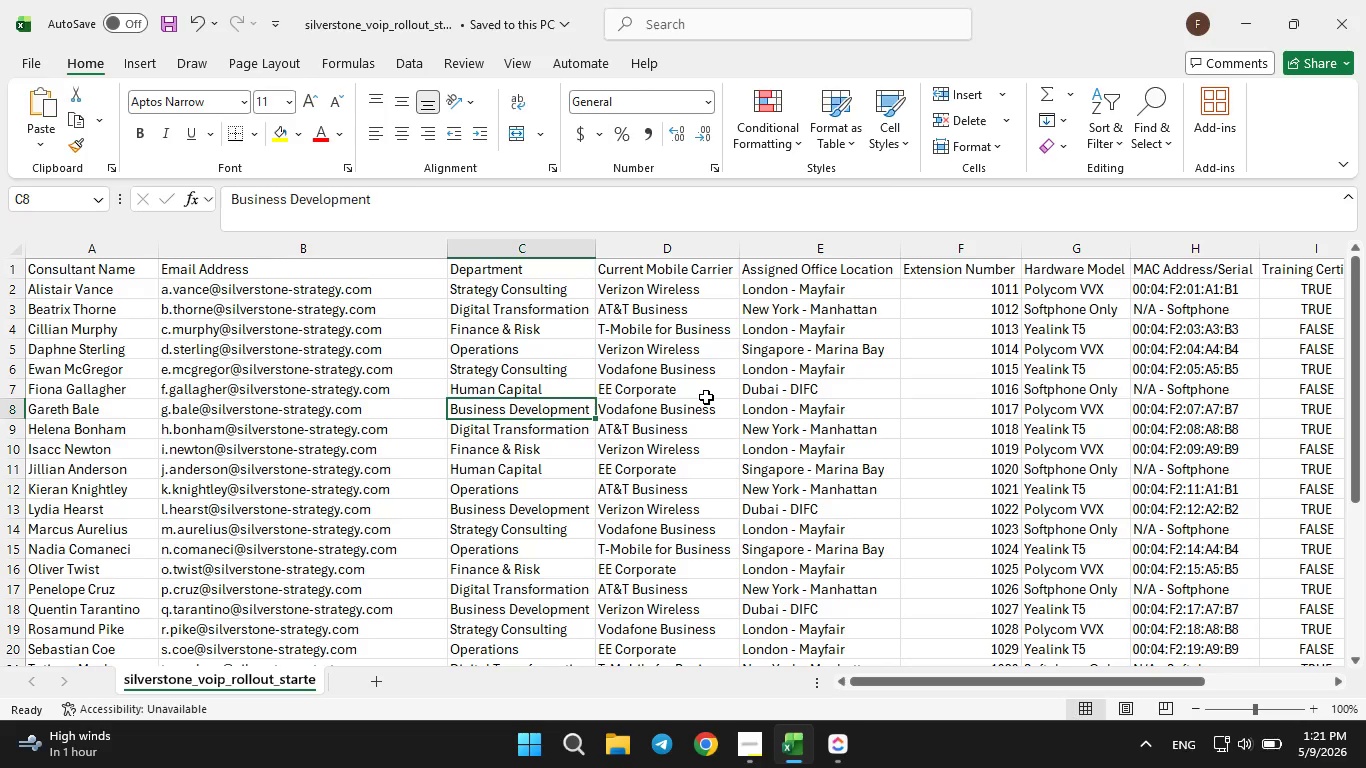 
left_click([659, 293])
 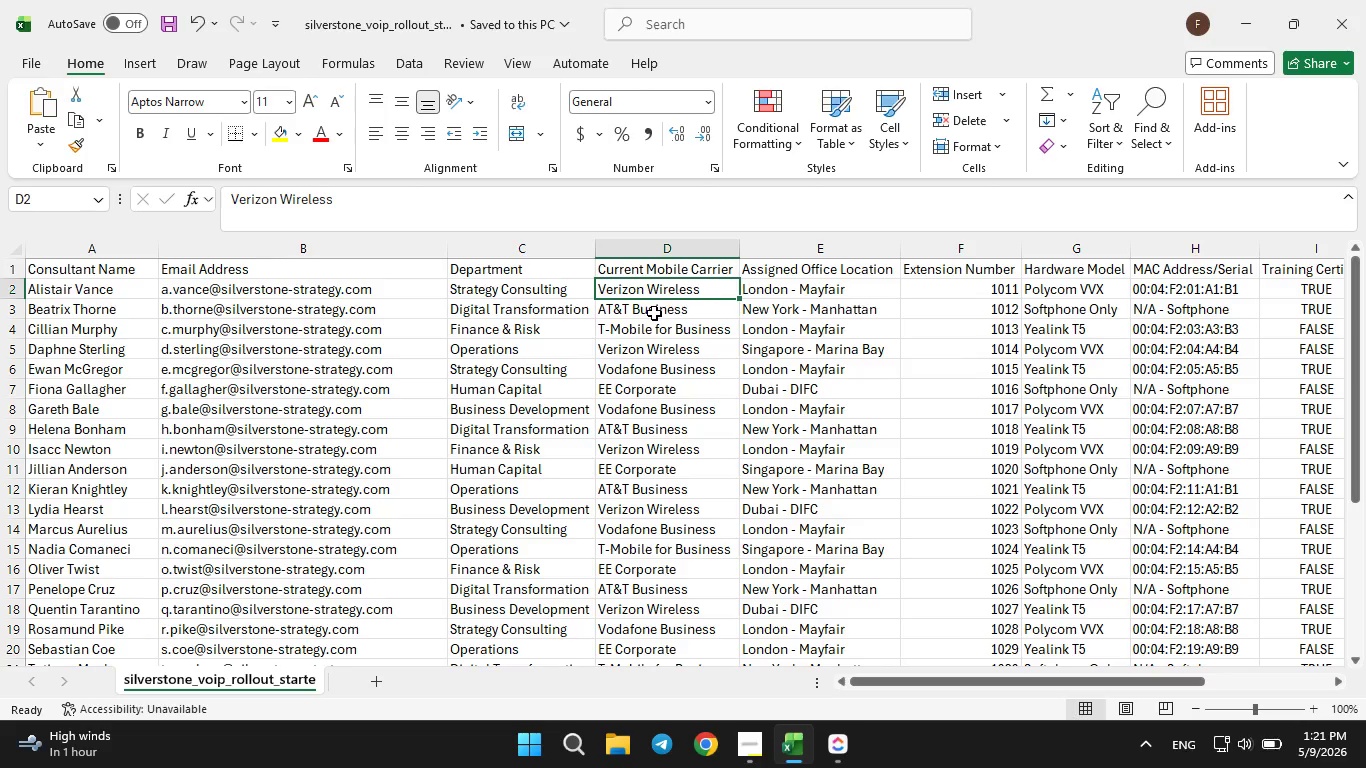 
left_click([654, 313])
 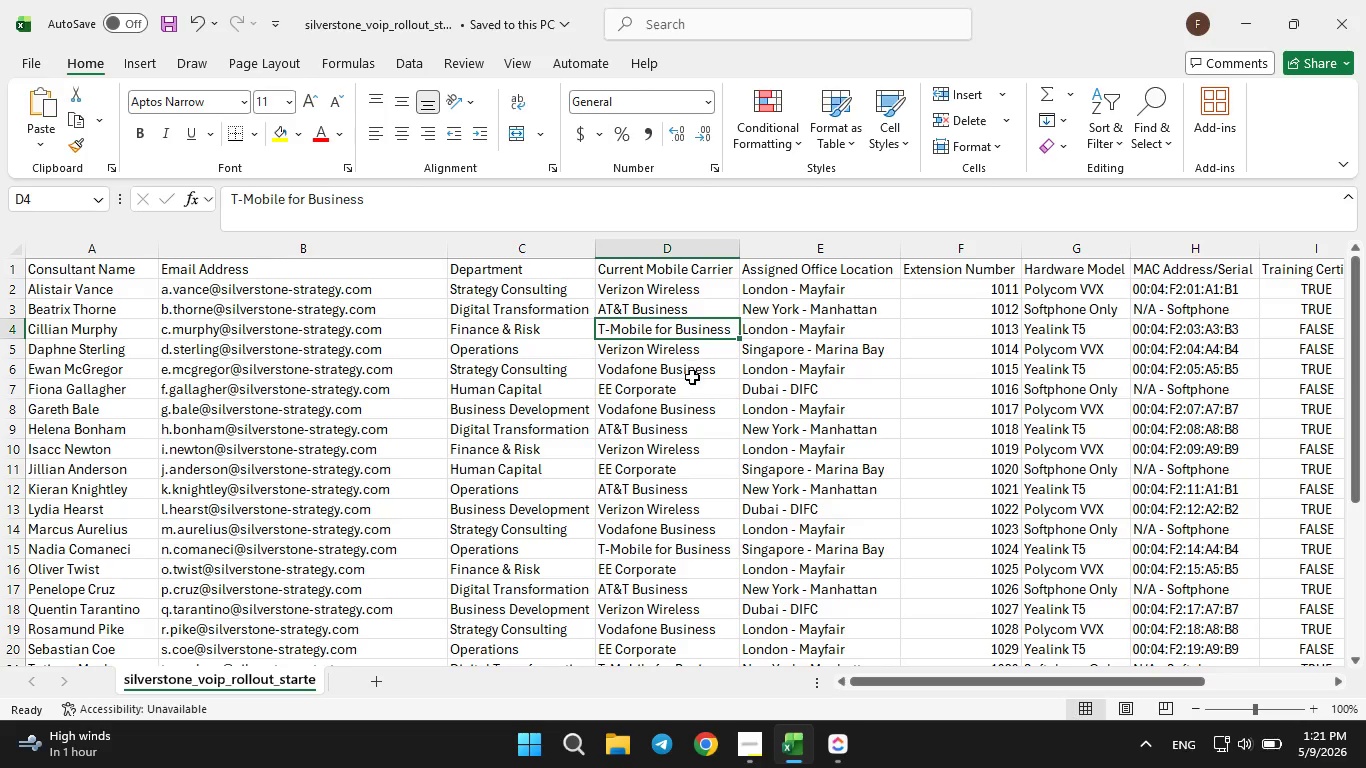 
left_click([692, 376])
 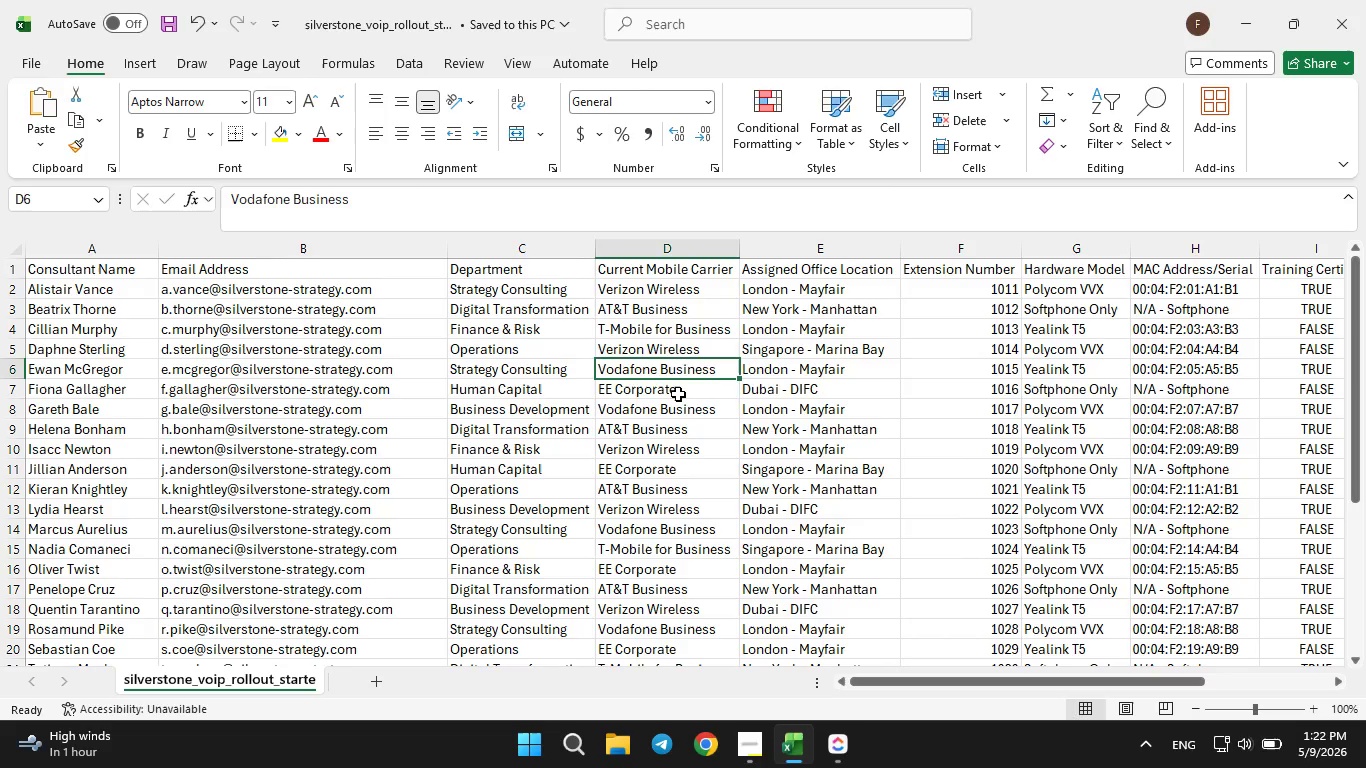 
left_click([678, 394])
 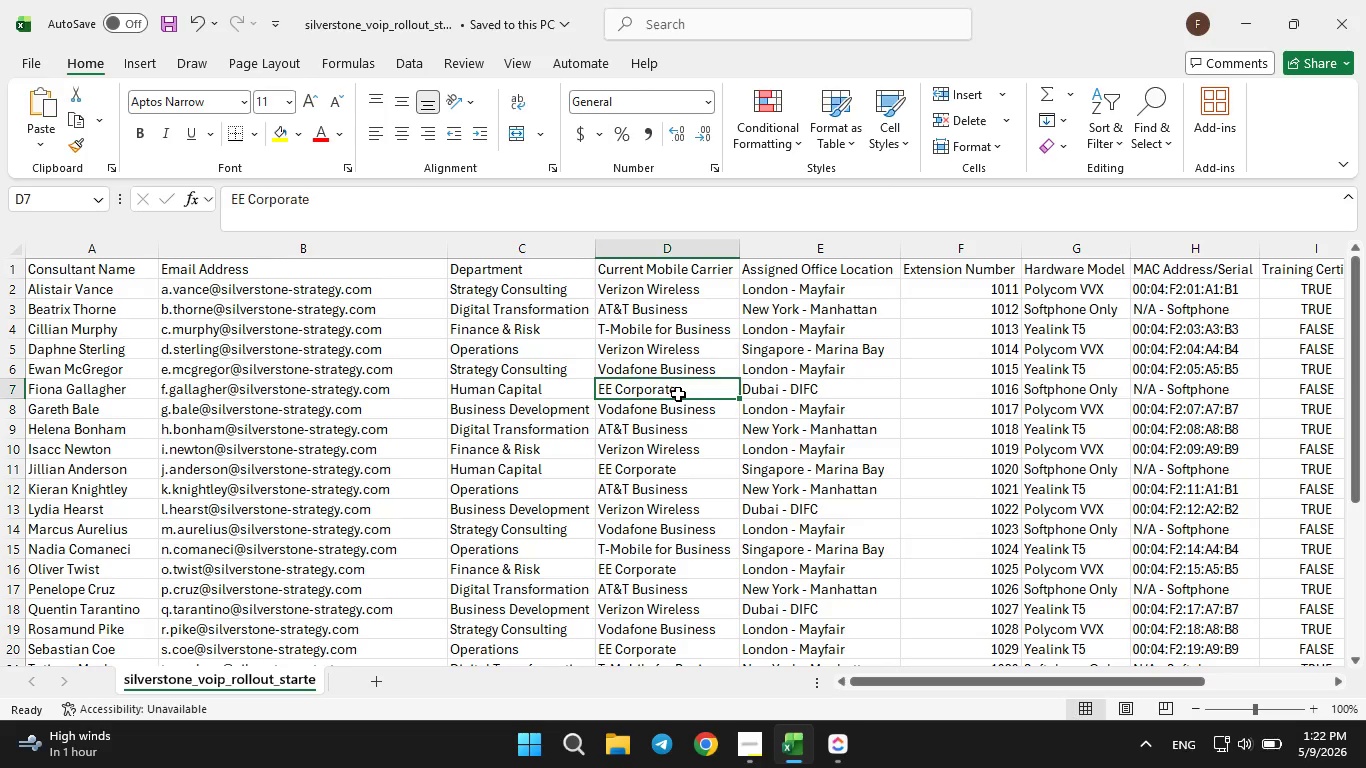 
wait(7.42)
 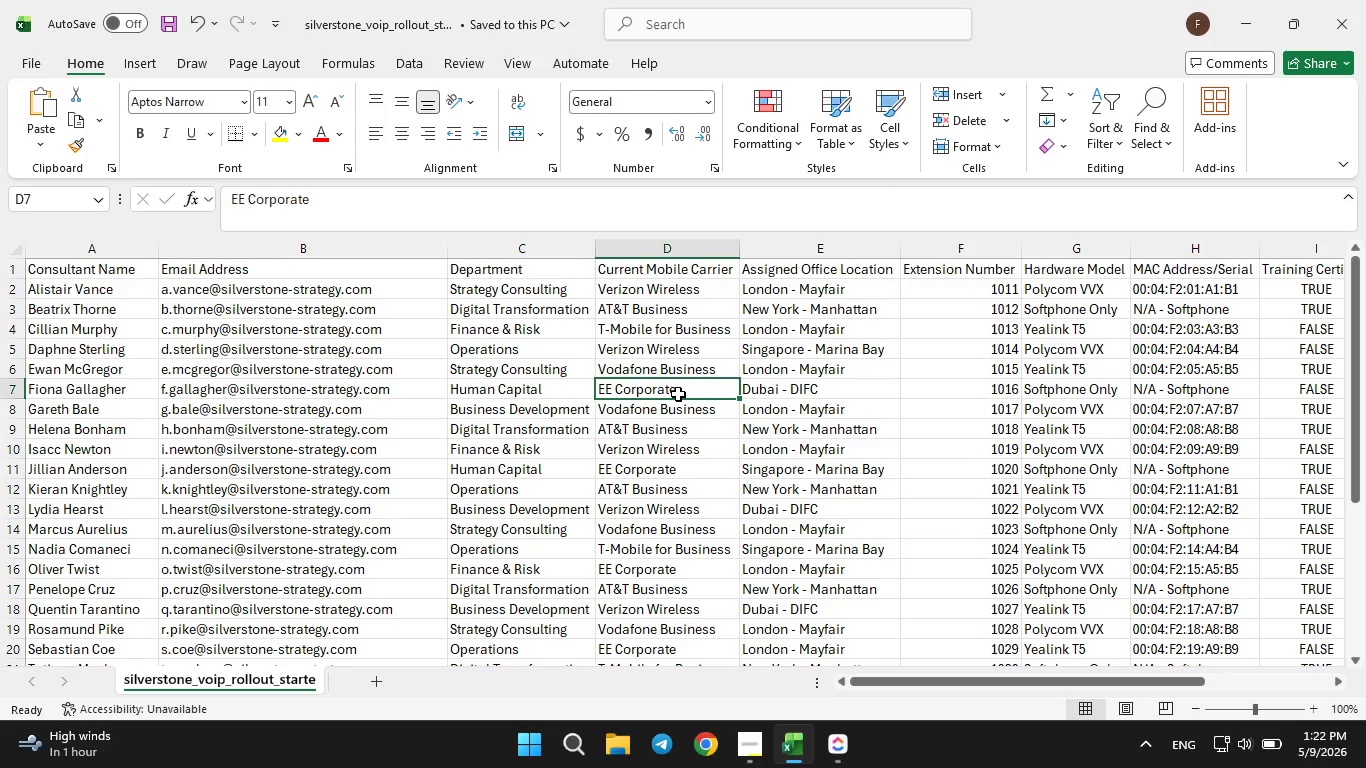 
scroll: coordinate [678, 395], scroll_direction: down, amount: 1.0
 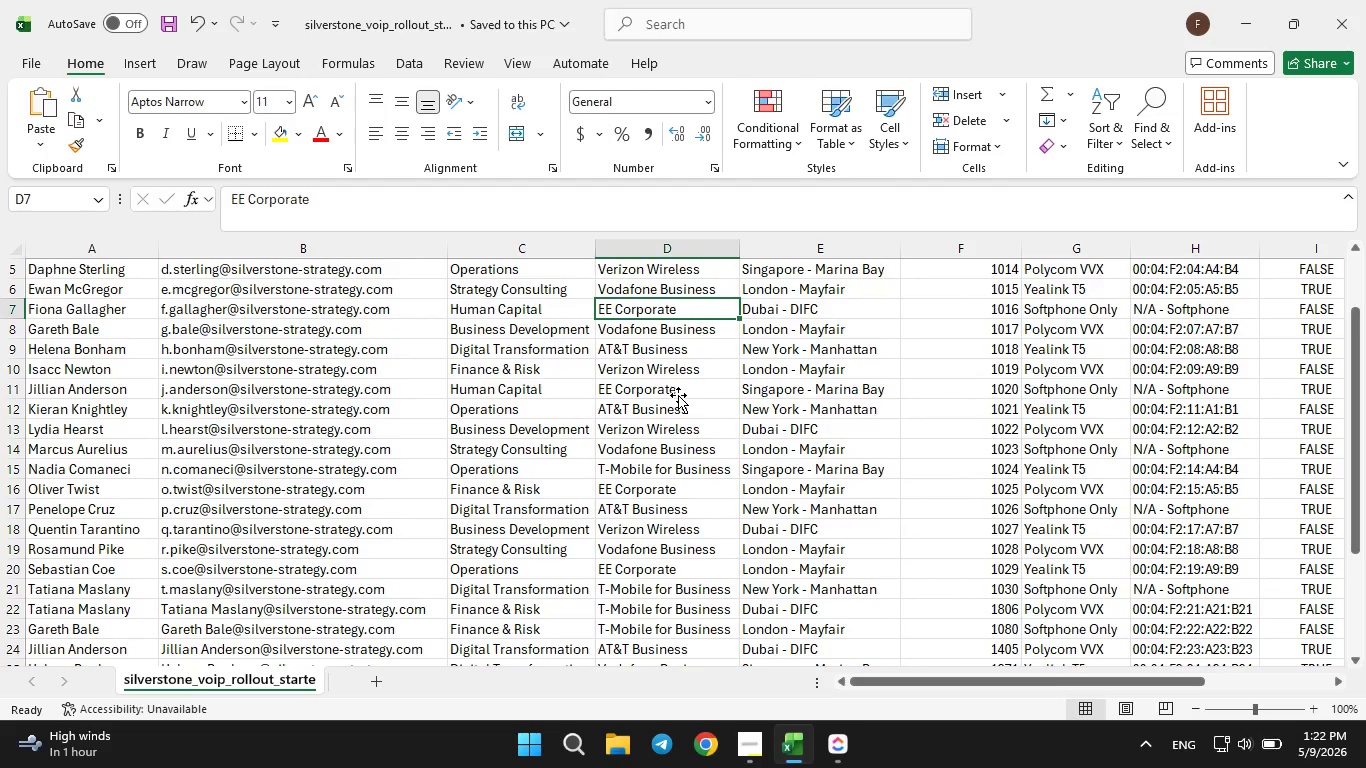 
scroll: coordinate [681, 382], scroll_direction: up, amount: 10.0
 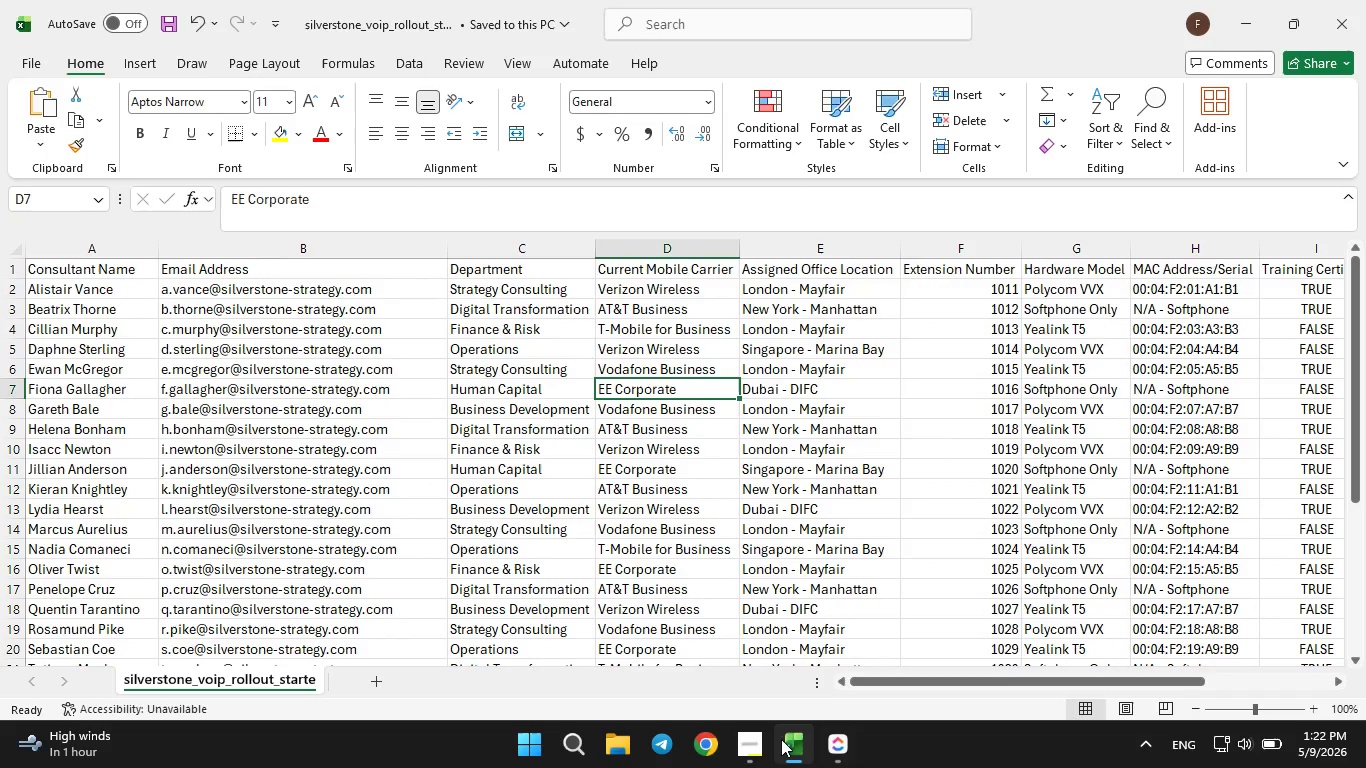 
left_click([767, 741])